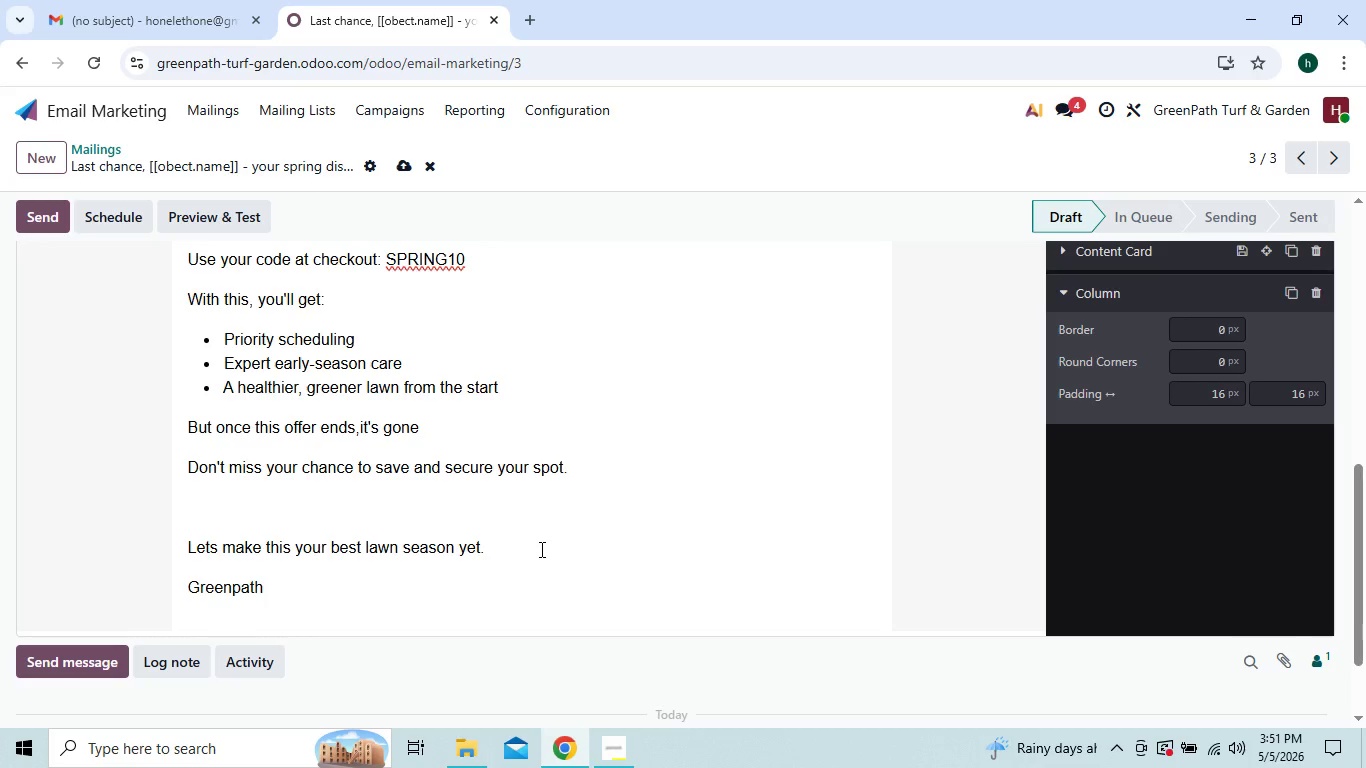 
type( Tu)
 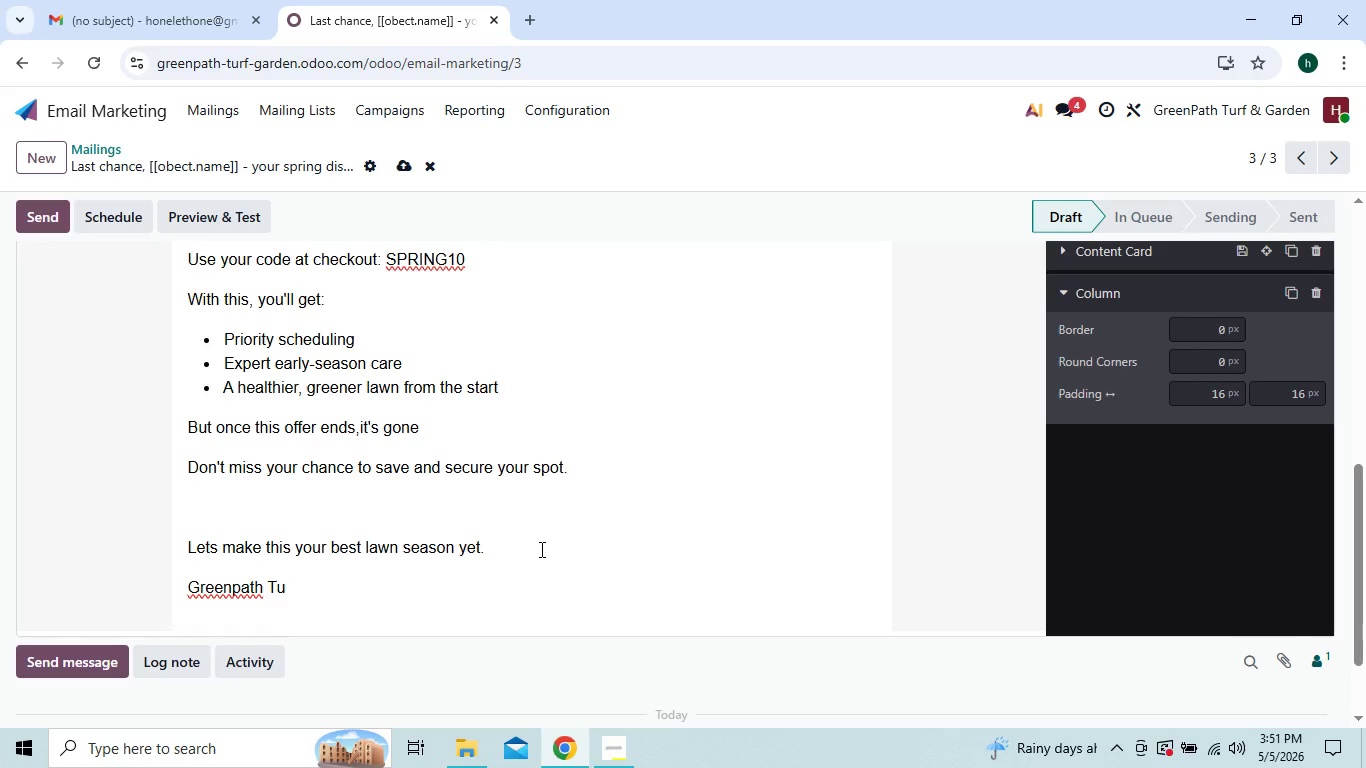 
type(rf)
 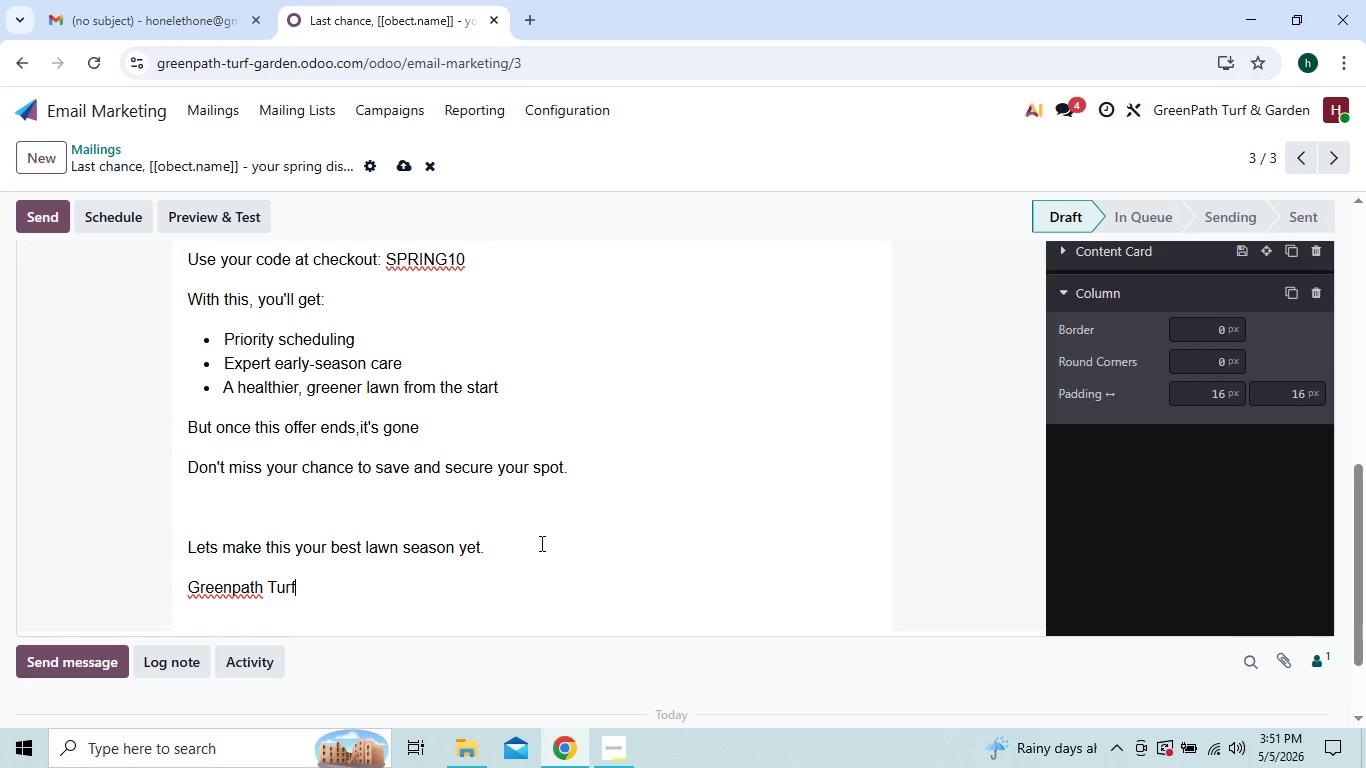 
type( & Garden)
 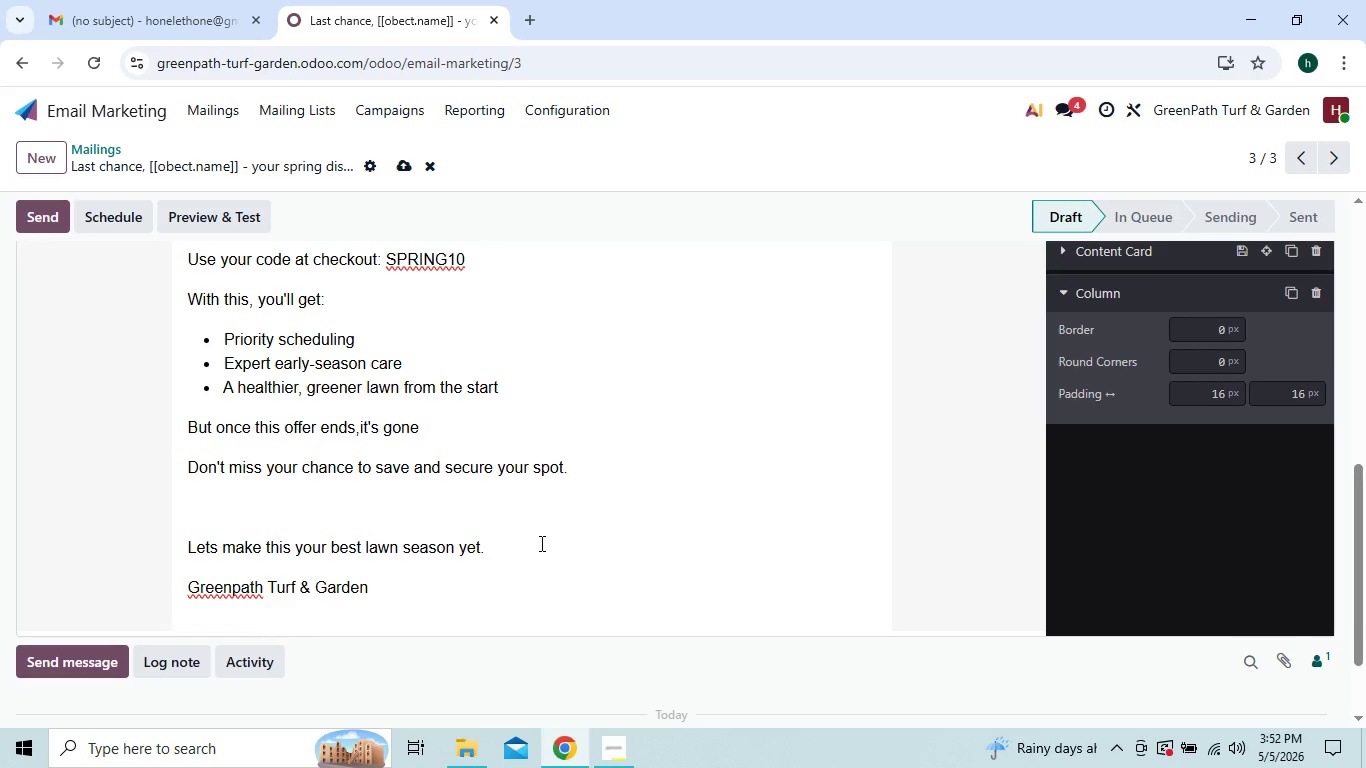 
wait(24.36)
 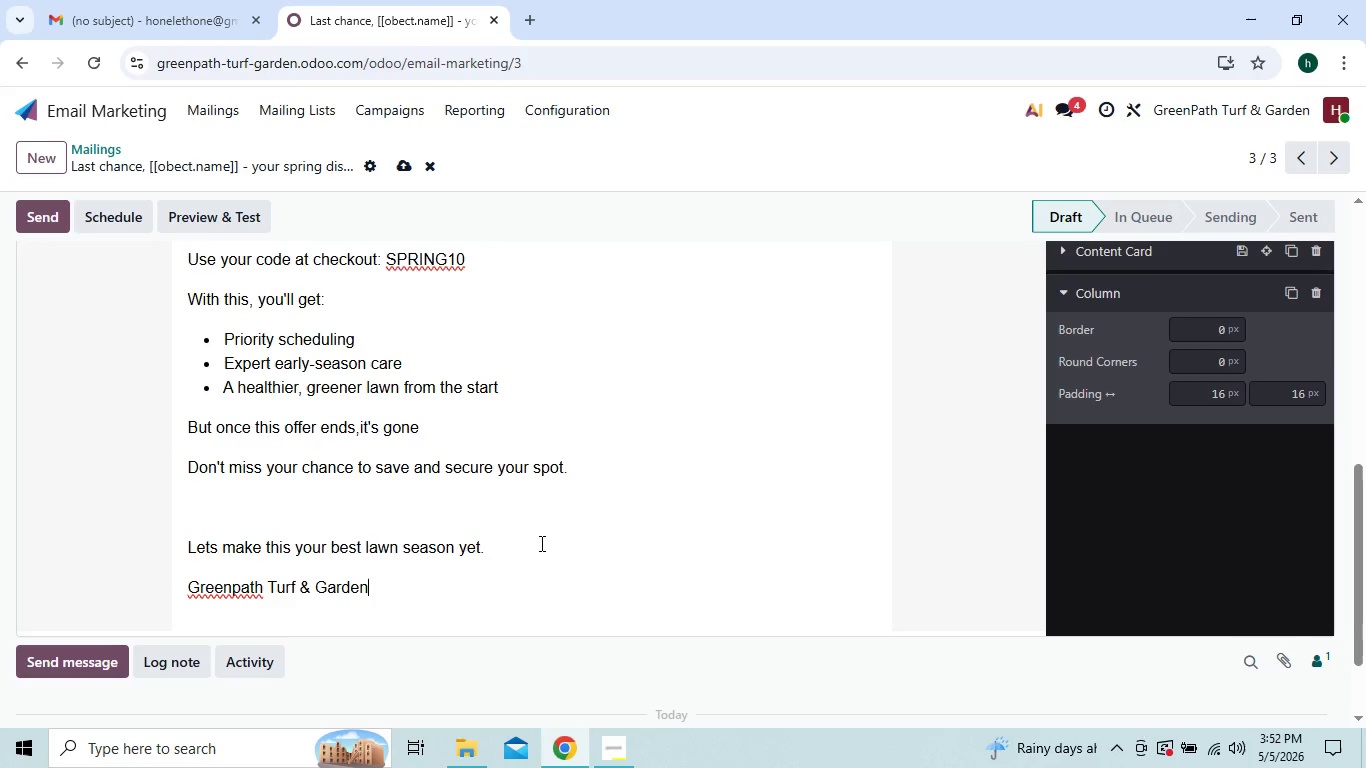 
left_click([509, 566])
 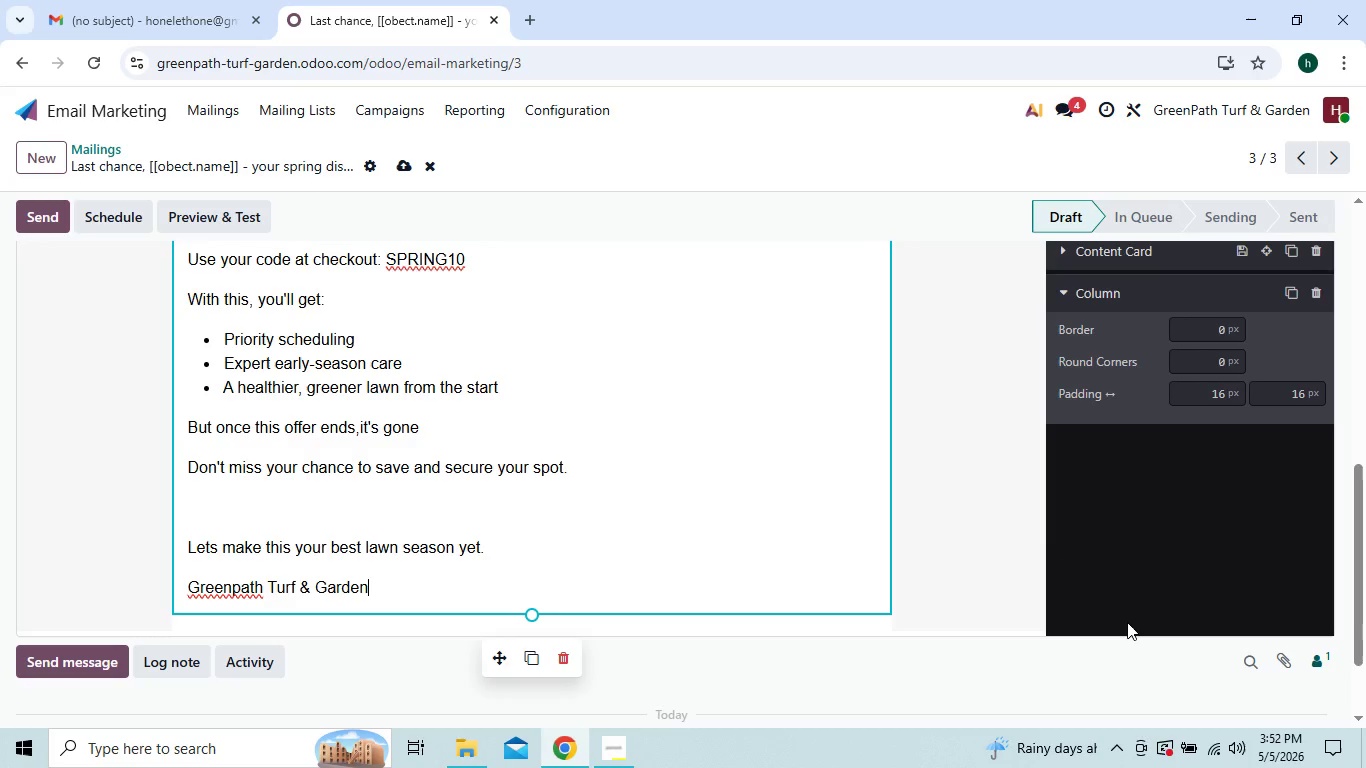 
wait(7.22)
 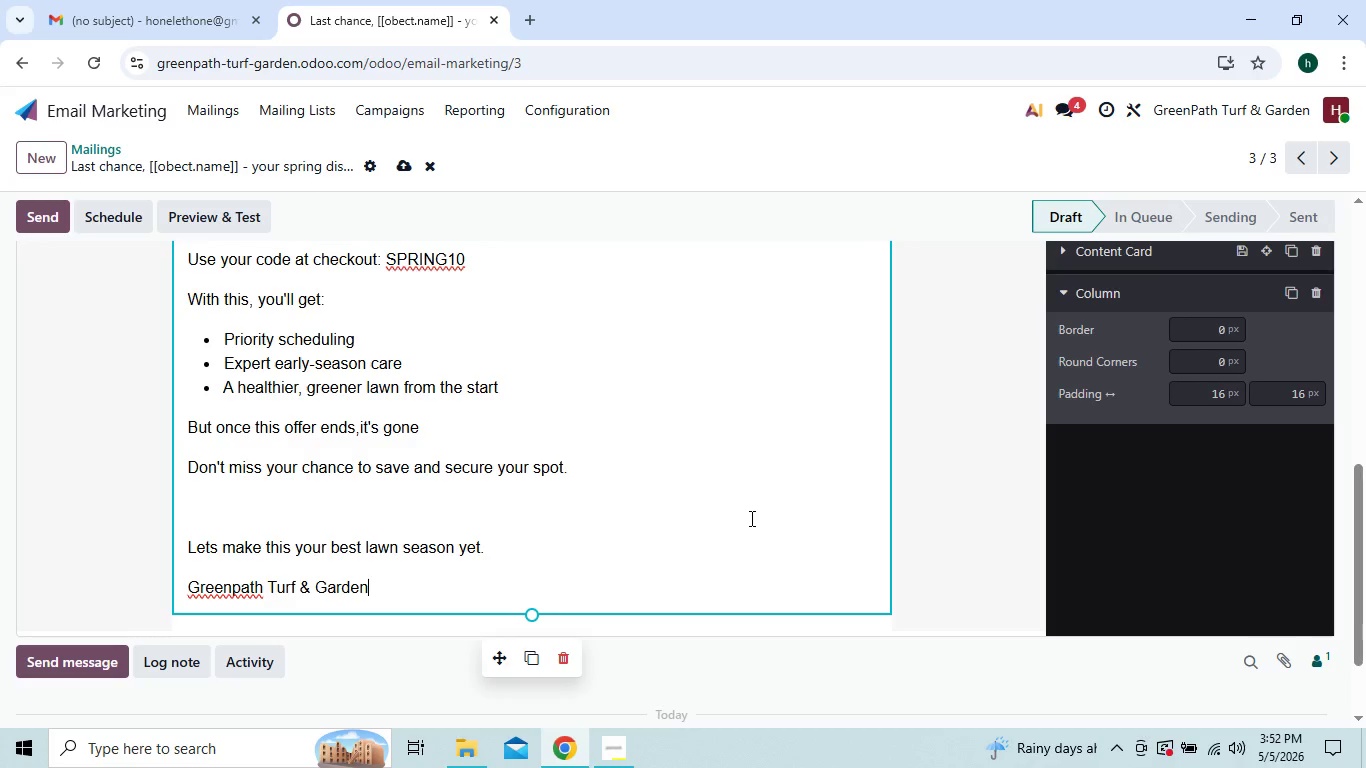 
left_click([636, 516])
 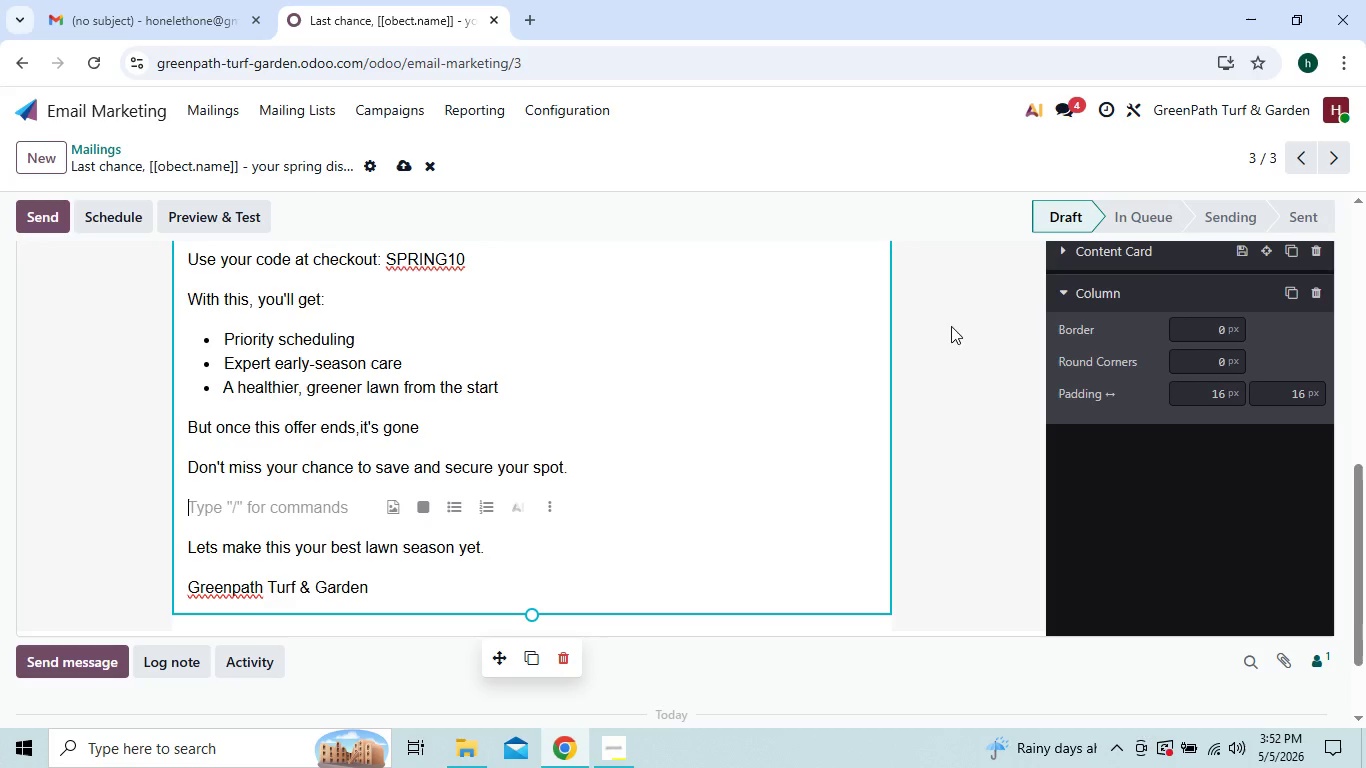 
mouse_move([1210, 325])
 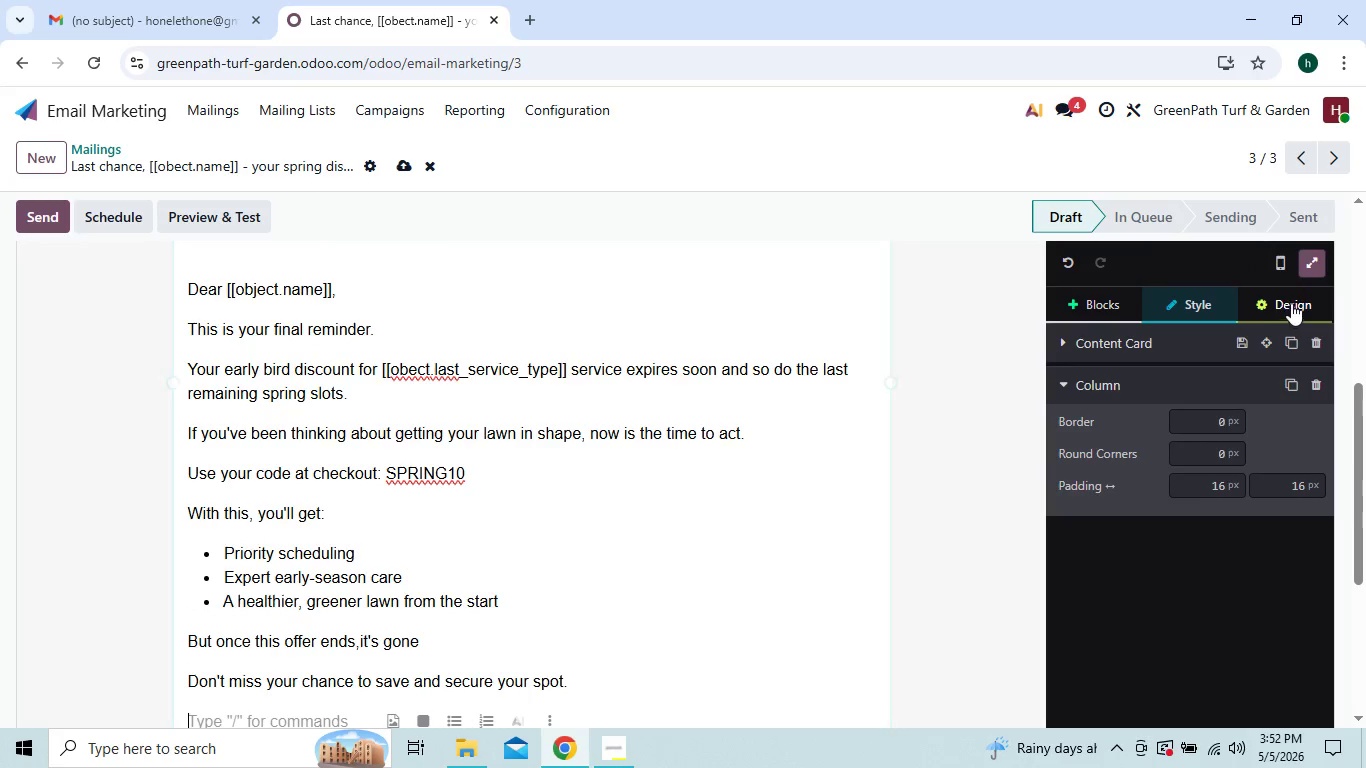 
left_click([1291, 303])
 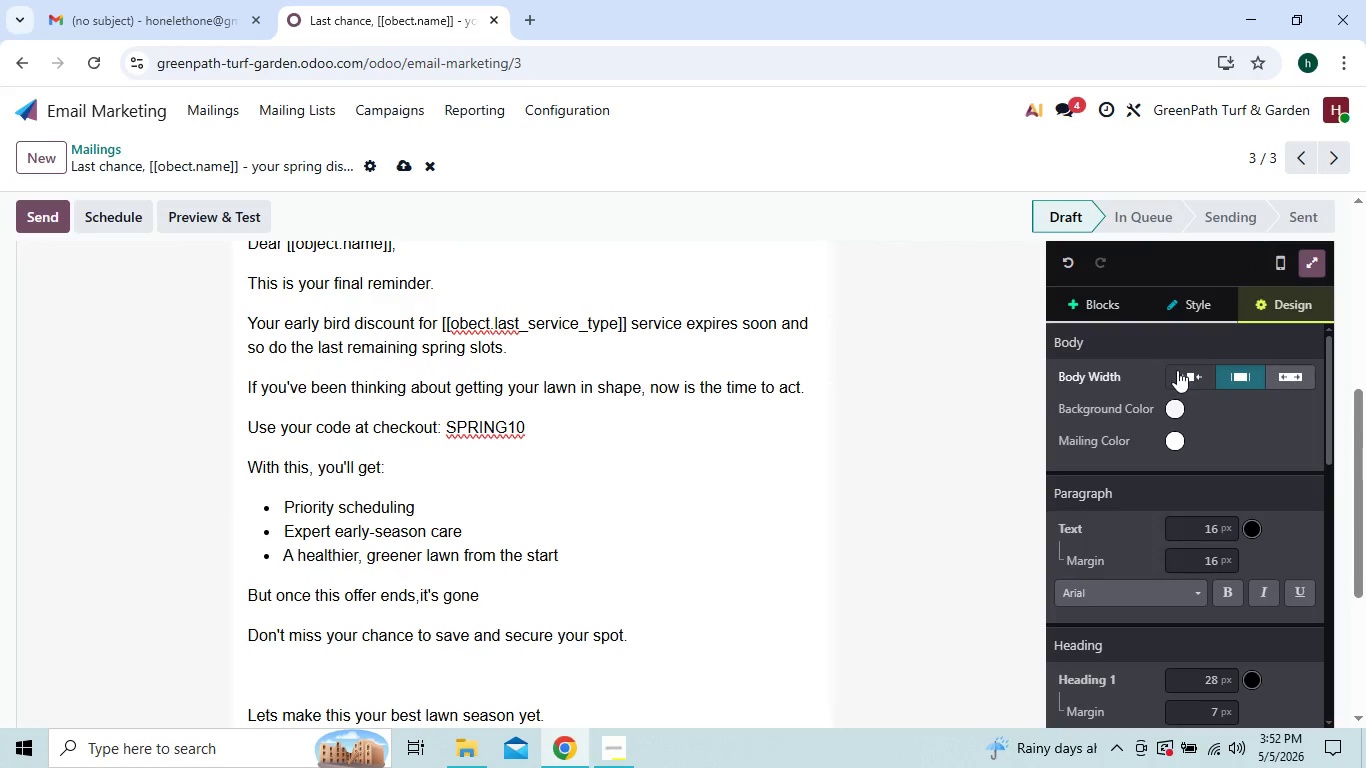 
wait(5.05)
 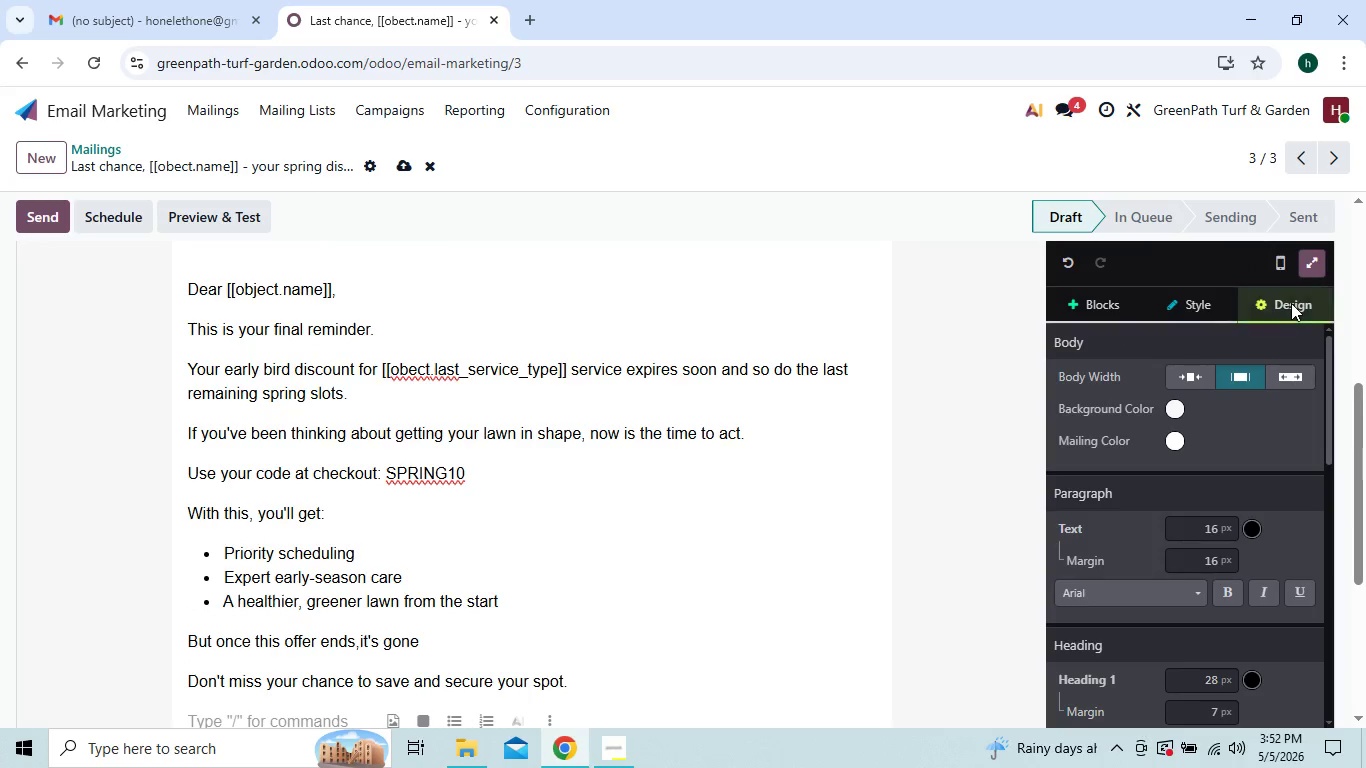 
left_click([1099, 318])
 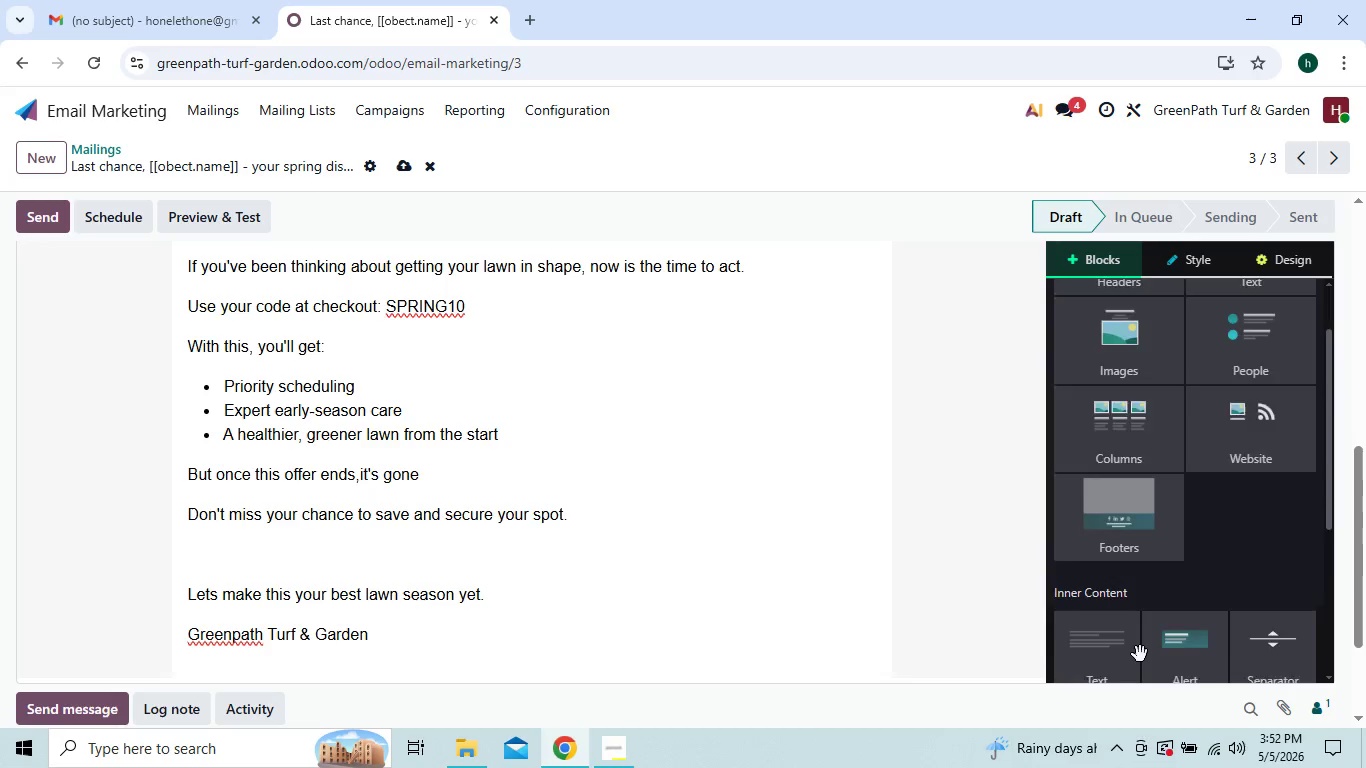 
mouse_move([1184, 647])
 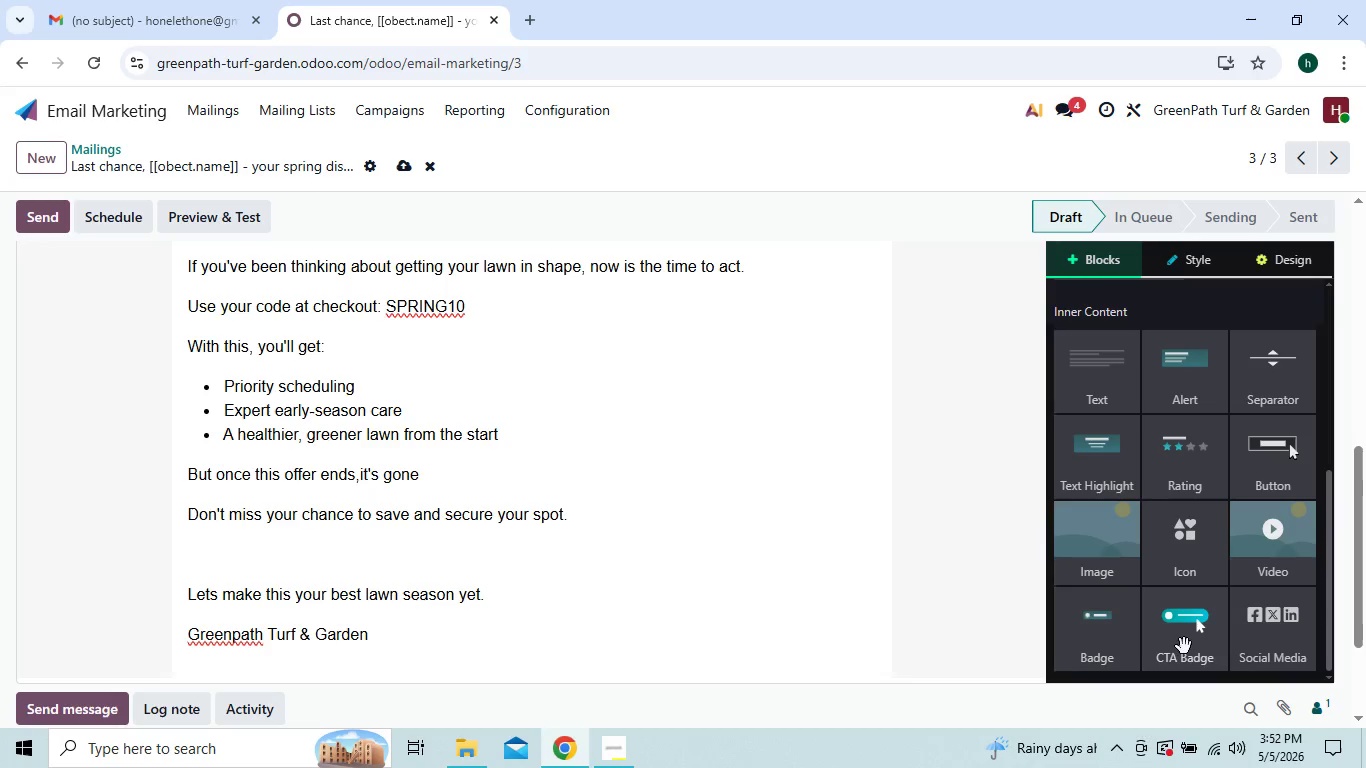 
left_click_drag(start_coordinate=[1184, 646], to_coordinate=[826, 600])
 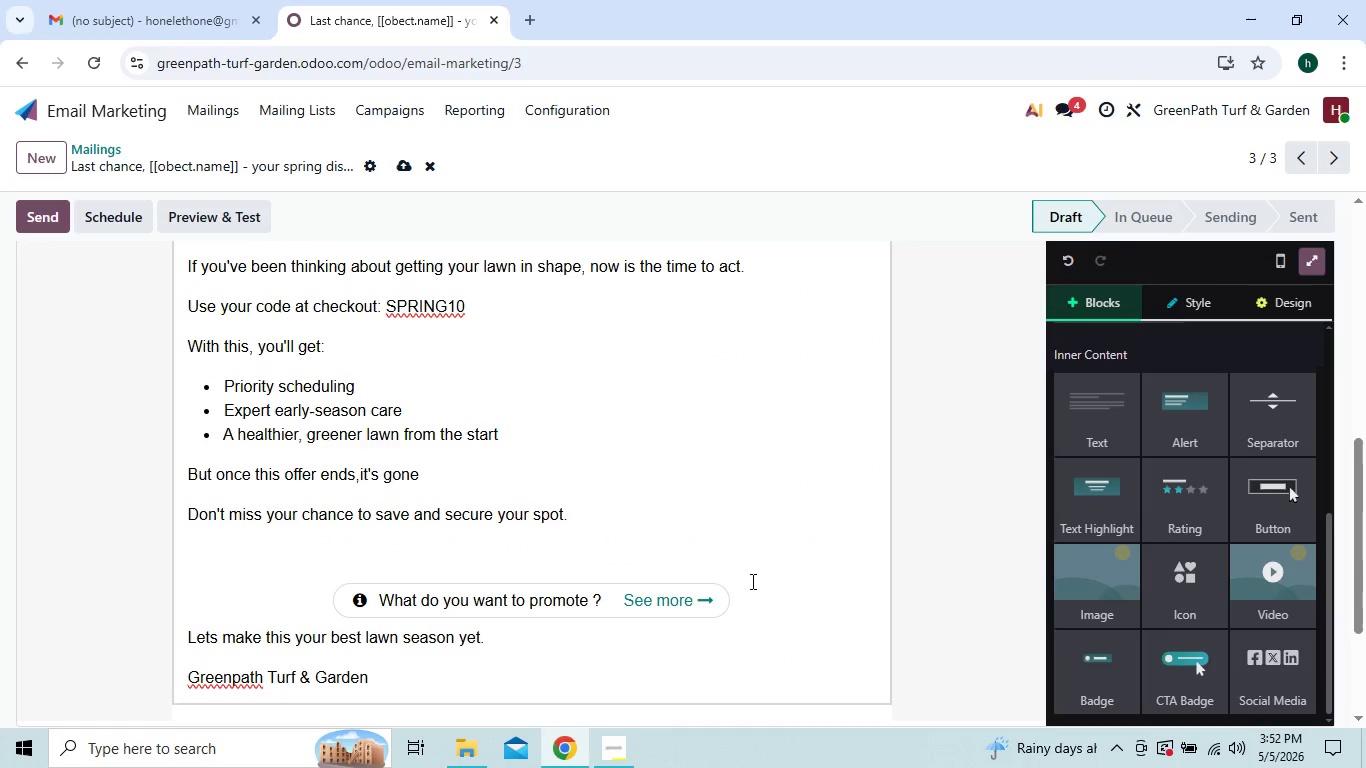 
left_click([733, 572])
 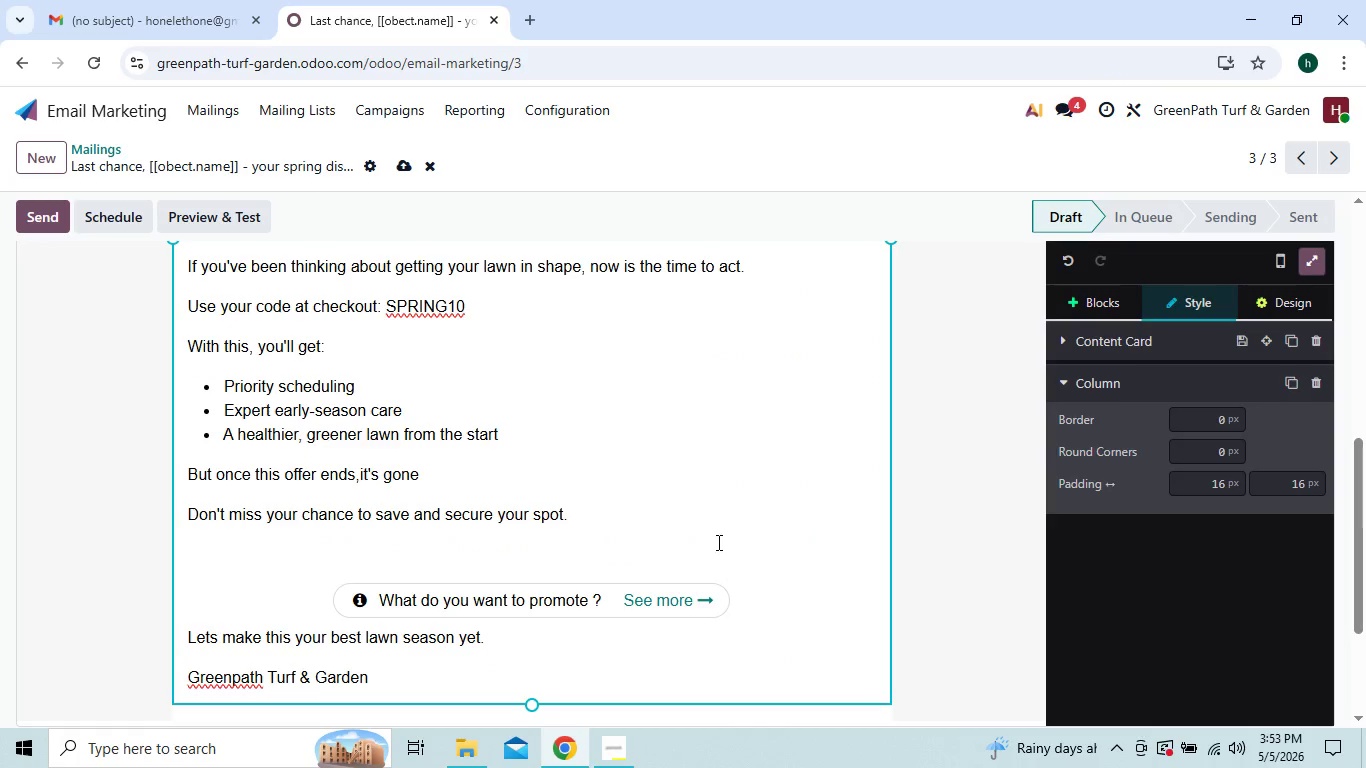 
left_click([717, 541])
 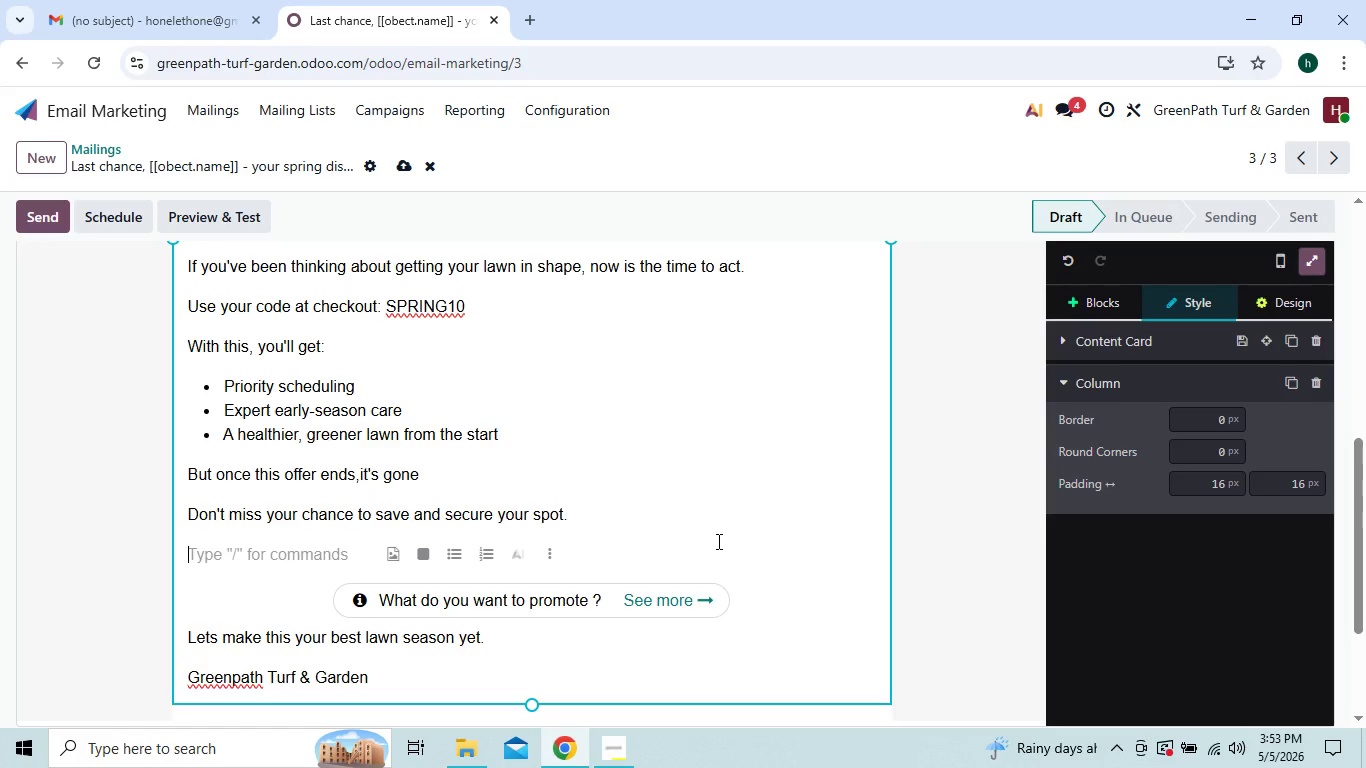 
key(Backspace)
 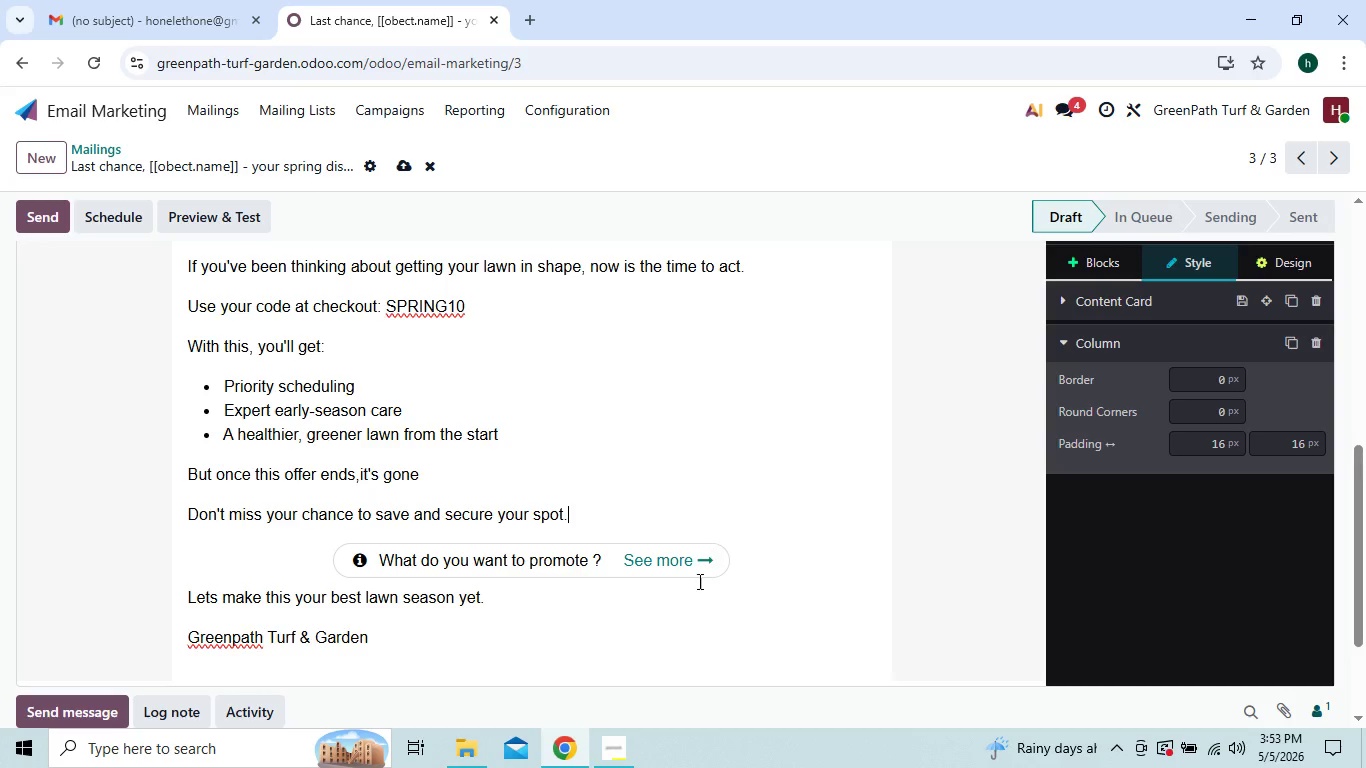 
wait(20.49)
 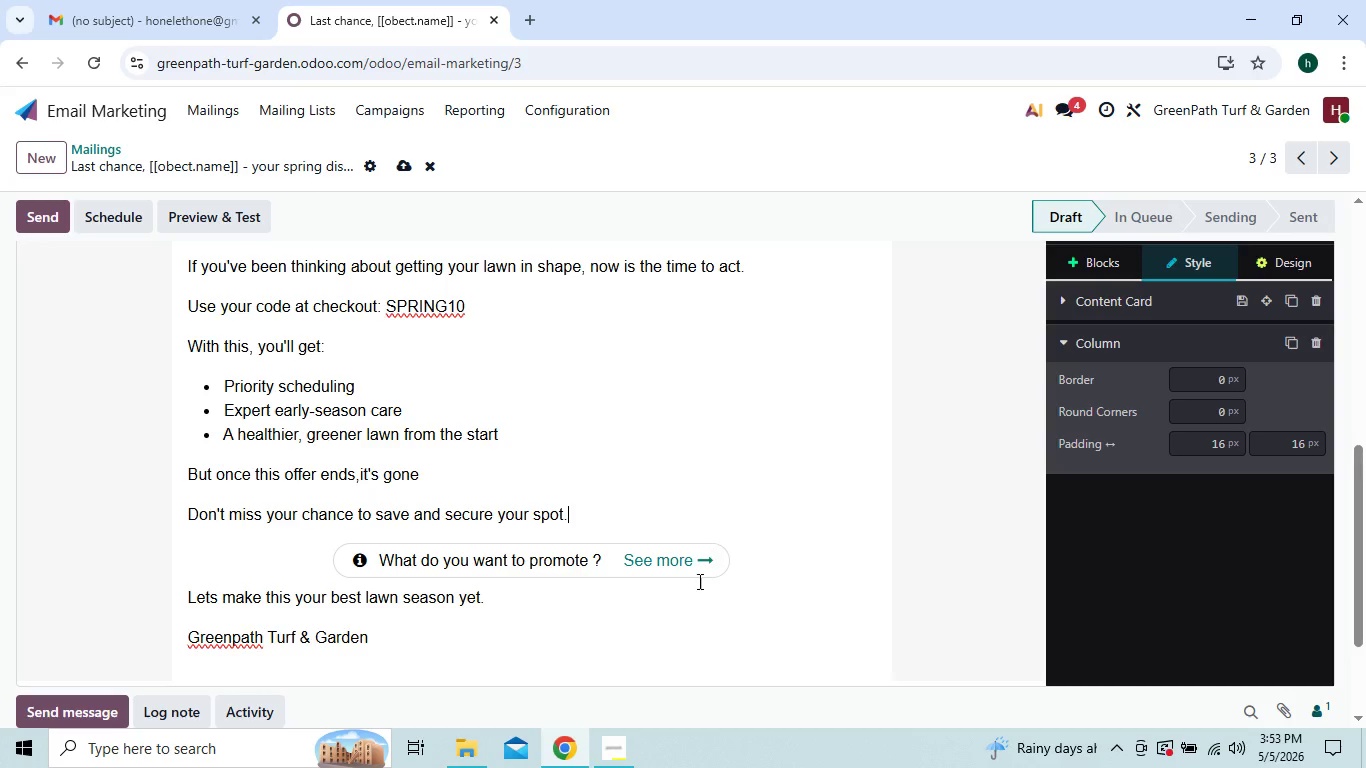 
left_click([693, 555])
 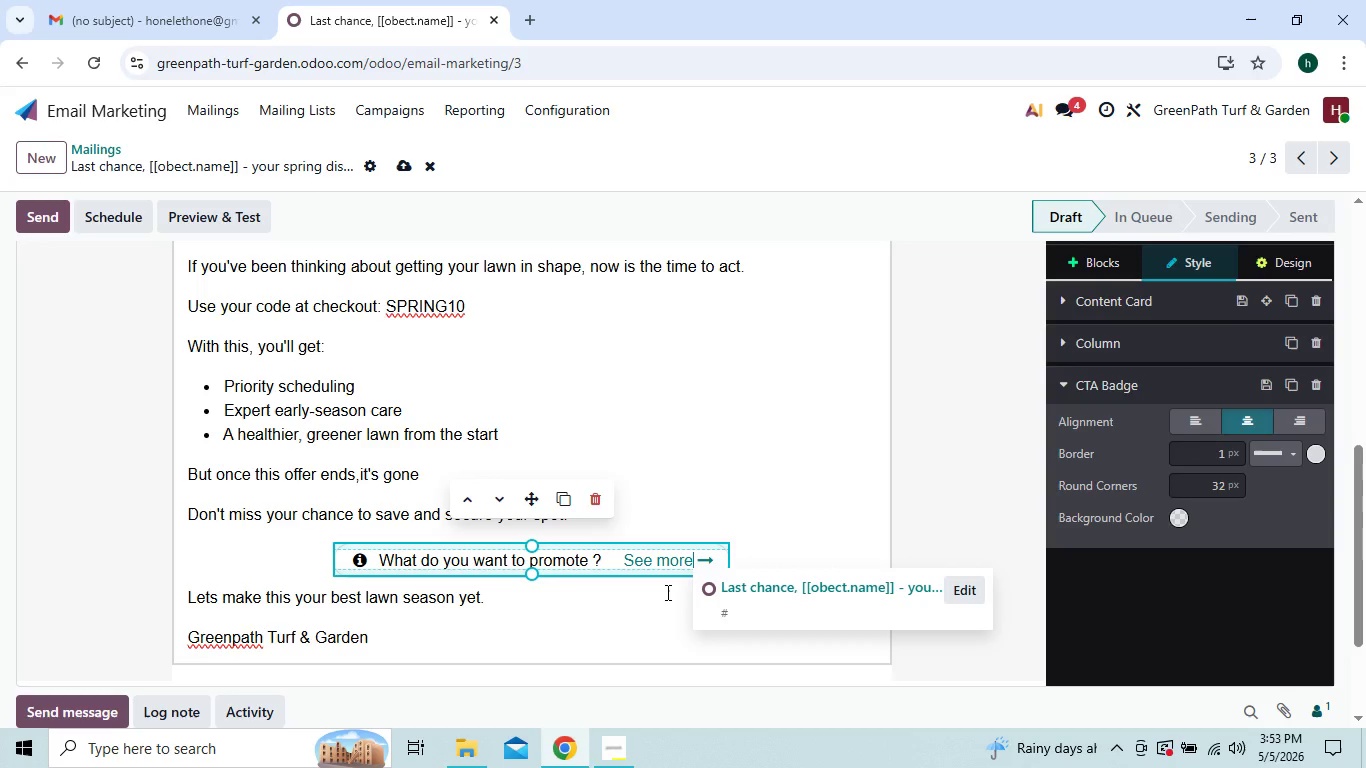 
key(Backspace)
 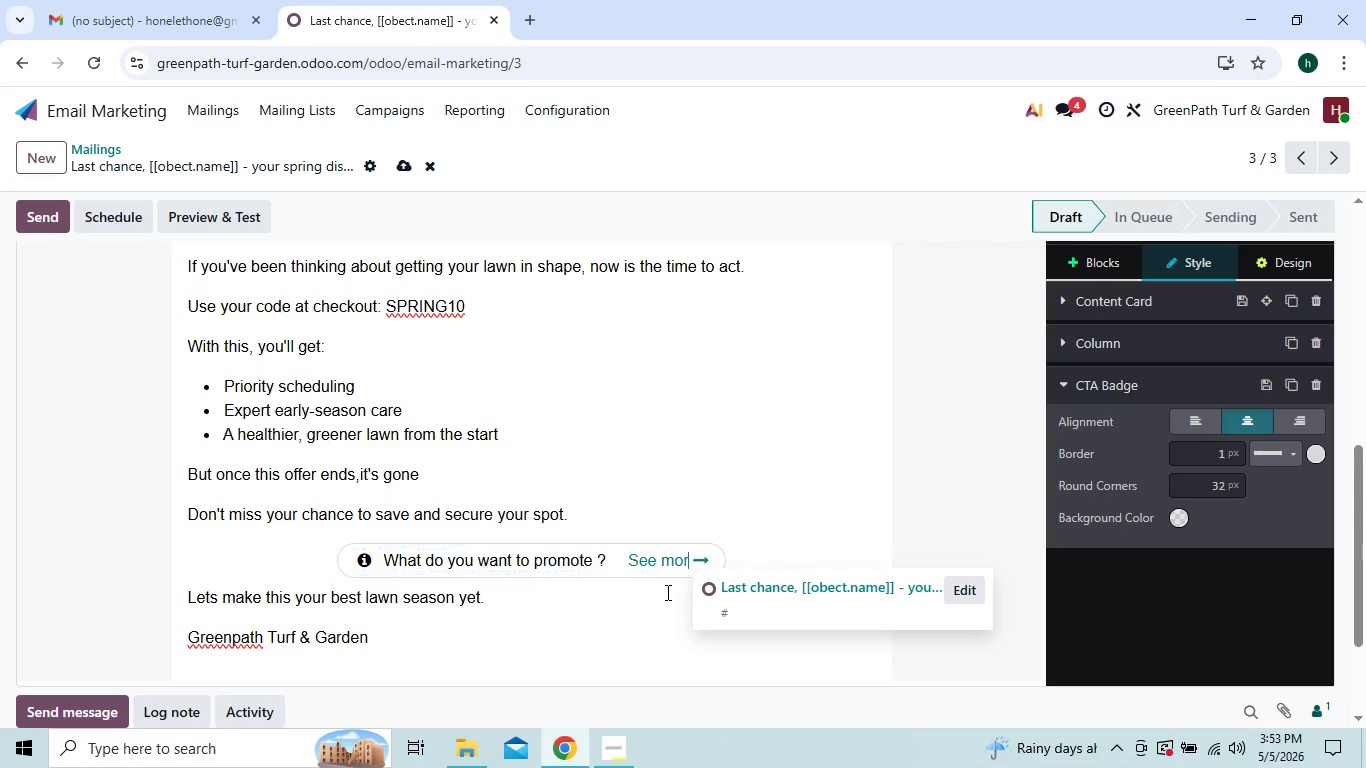 
key(Backspace)
 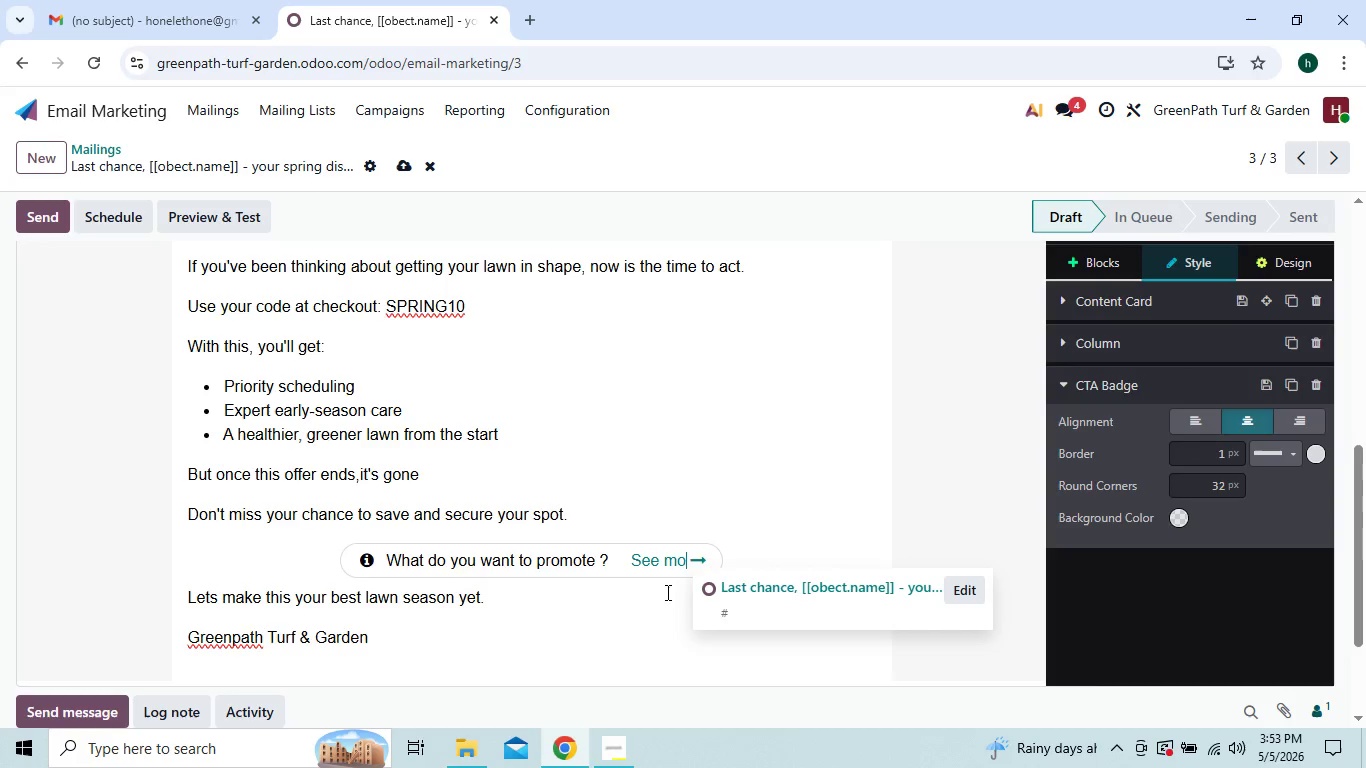 
key(Backspace)
 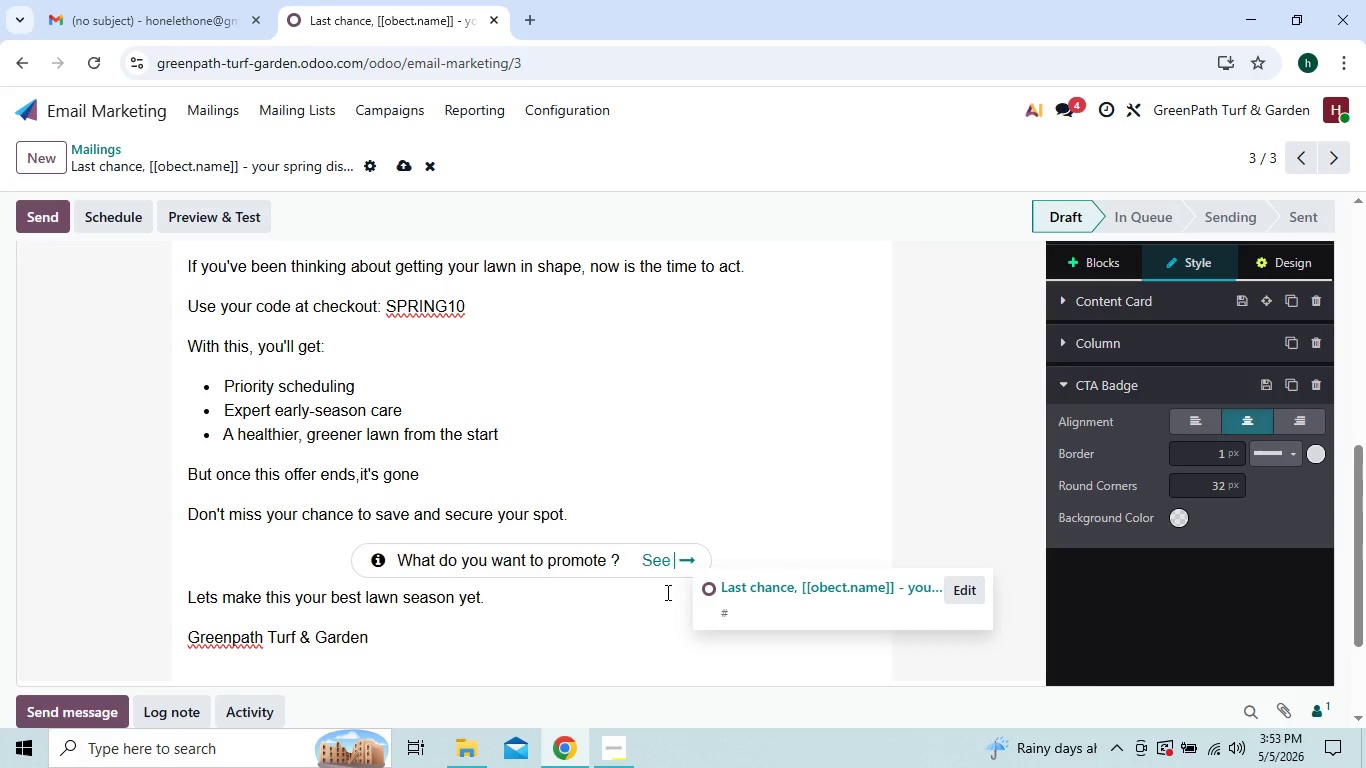 
key(Backspace)
 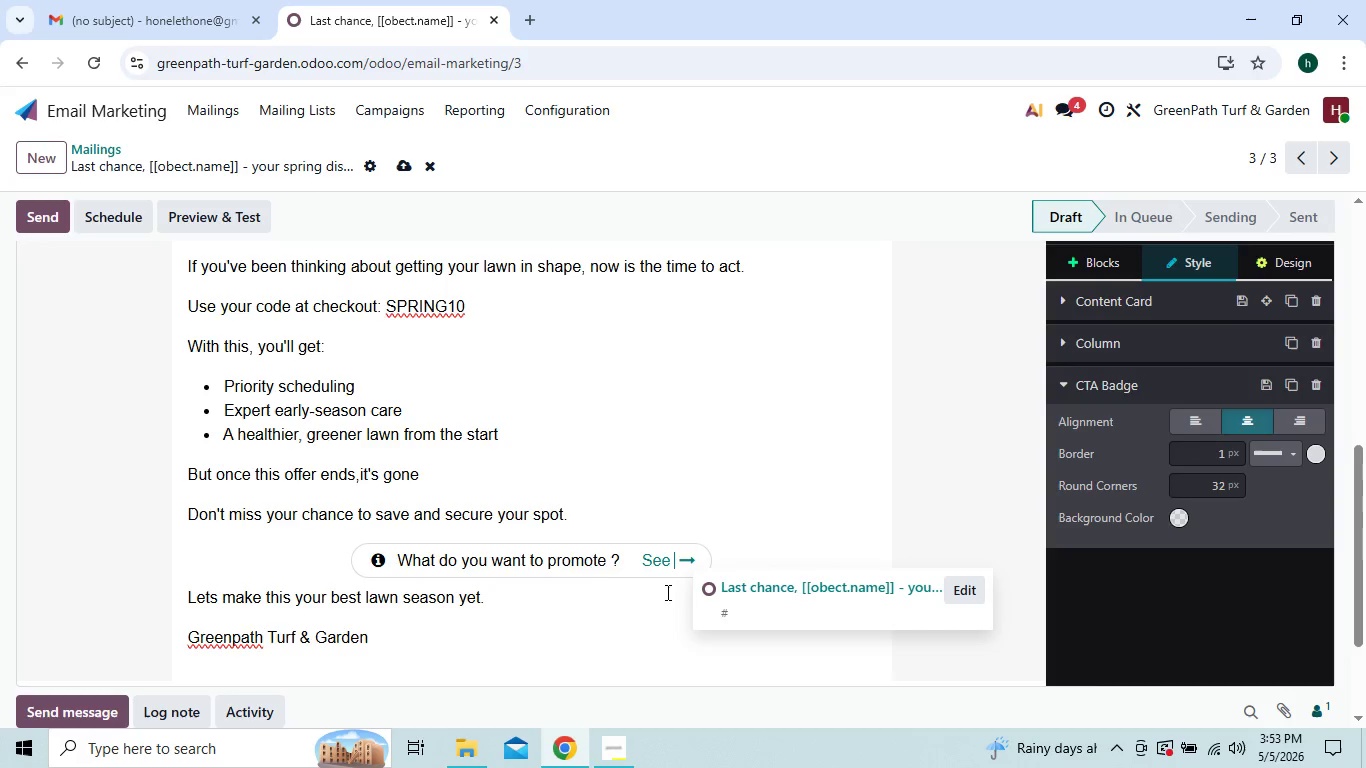 
key(Backspace)
 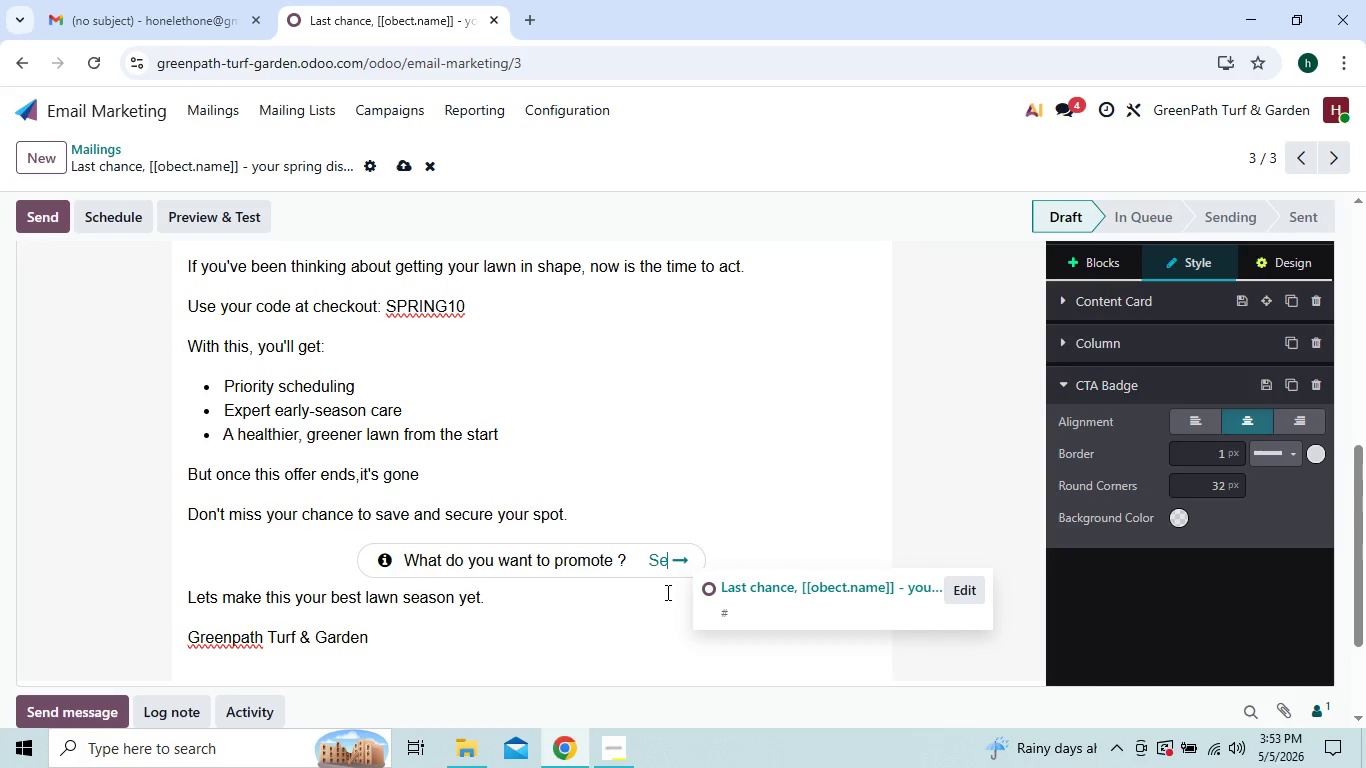 
key(Backspace)
 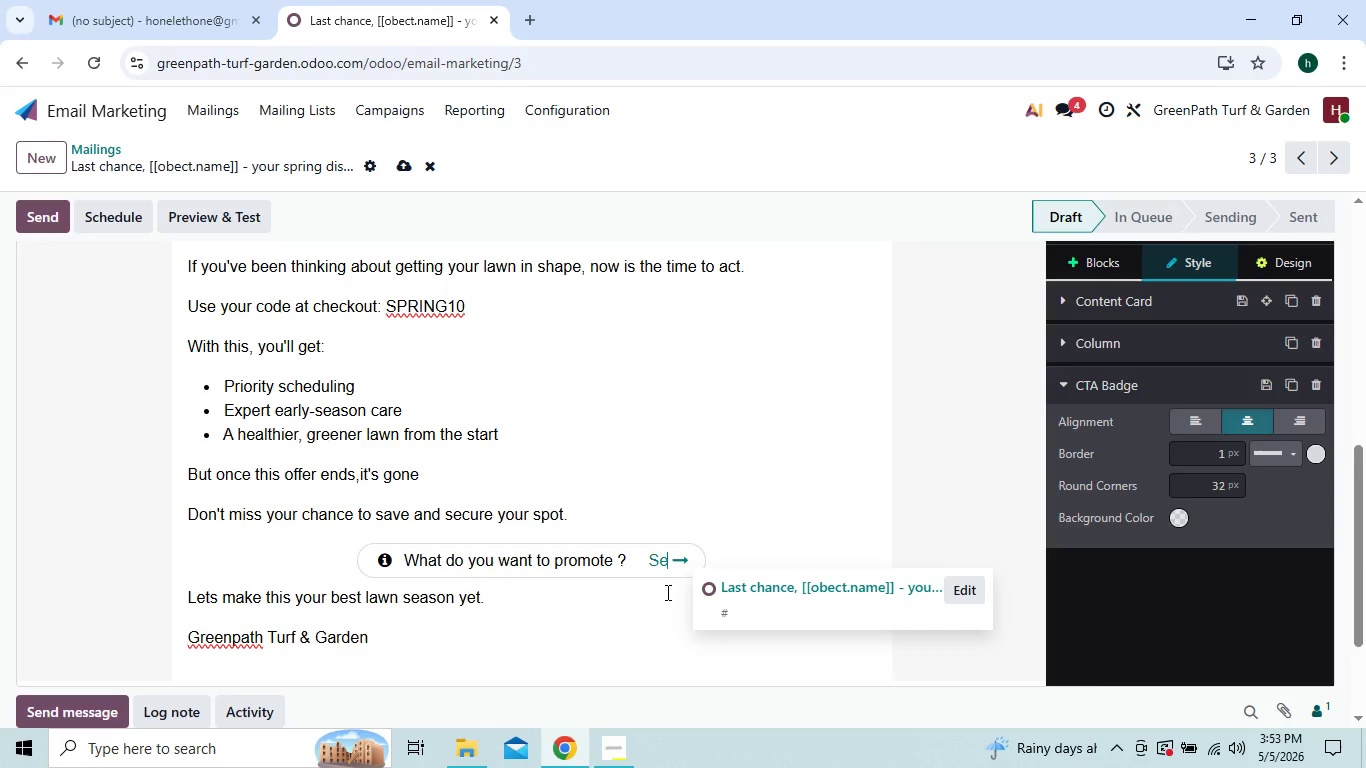 
key(Backspace)
 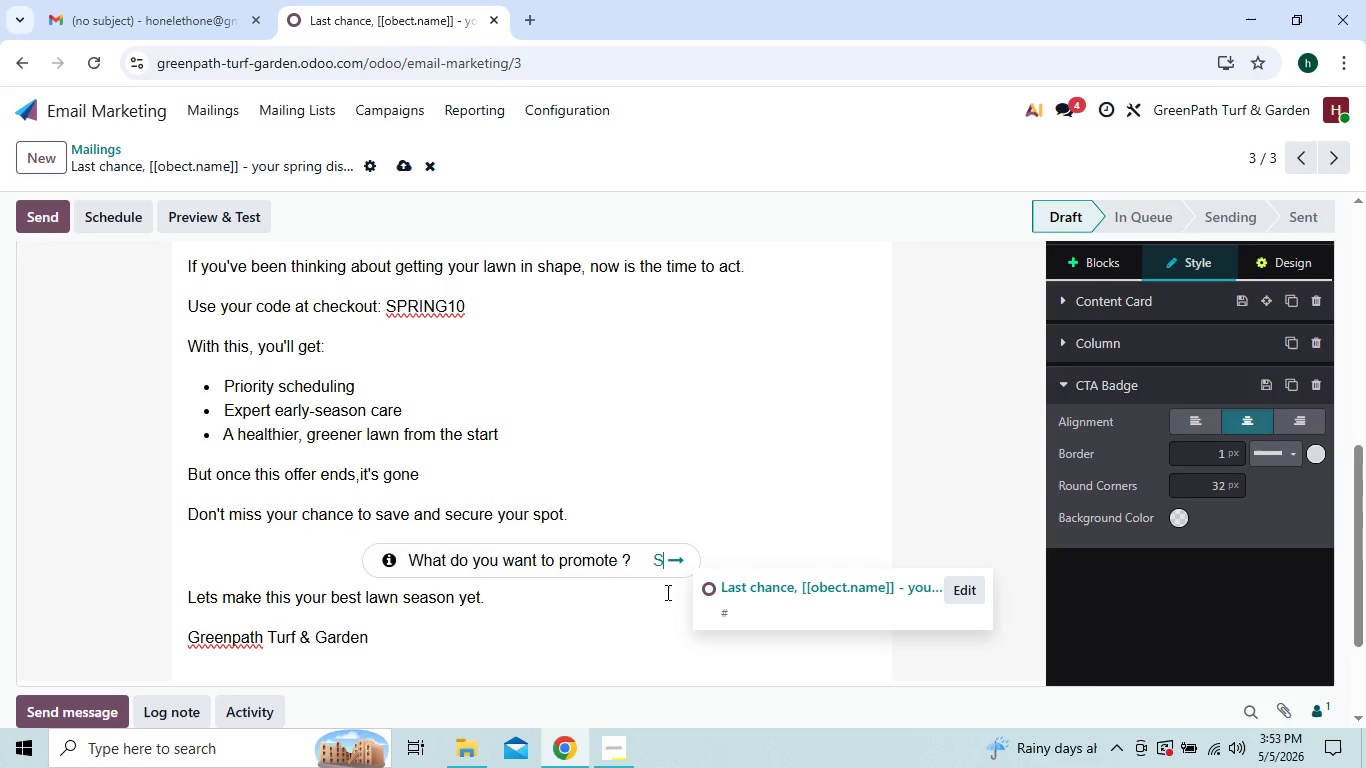 
key(Backspace)
 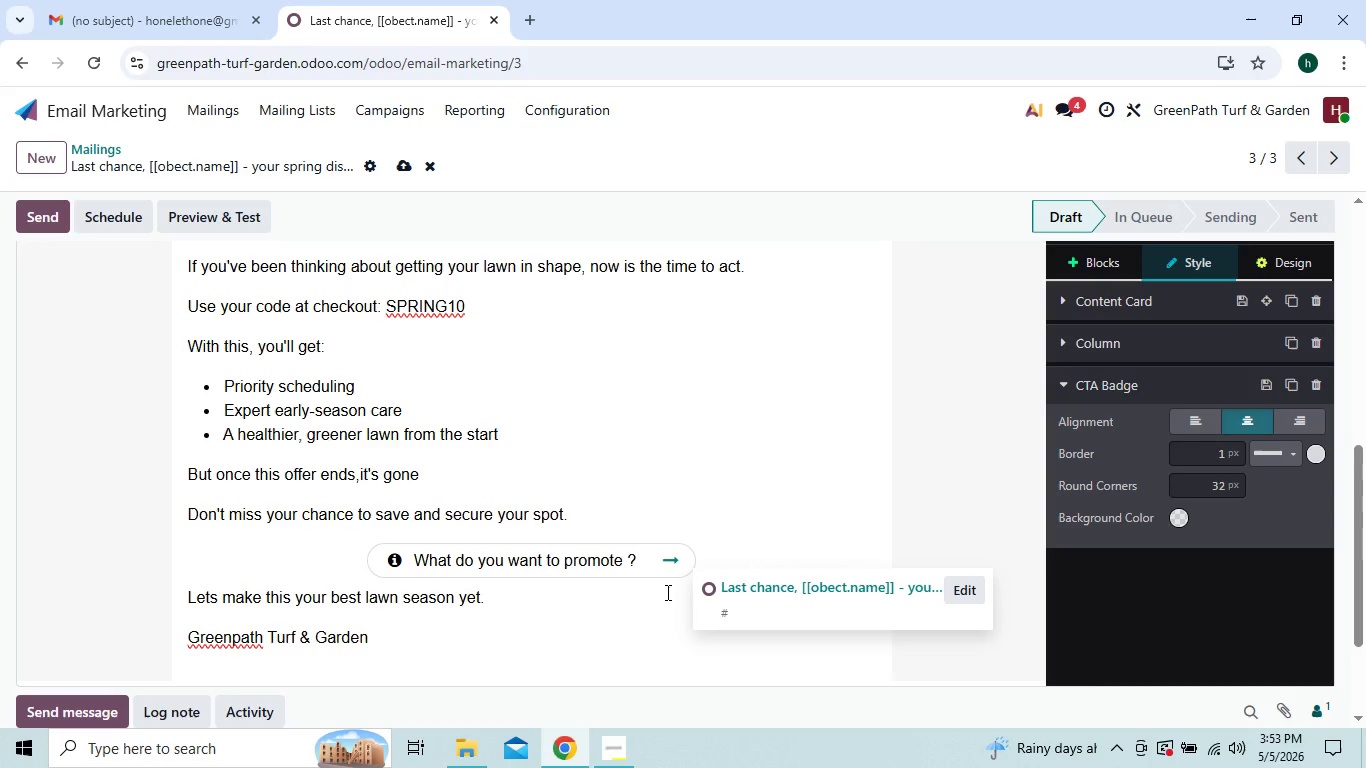 
key(ArrowLeft)
 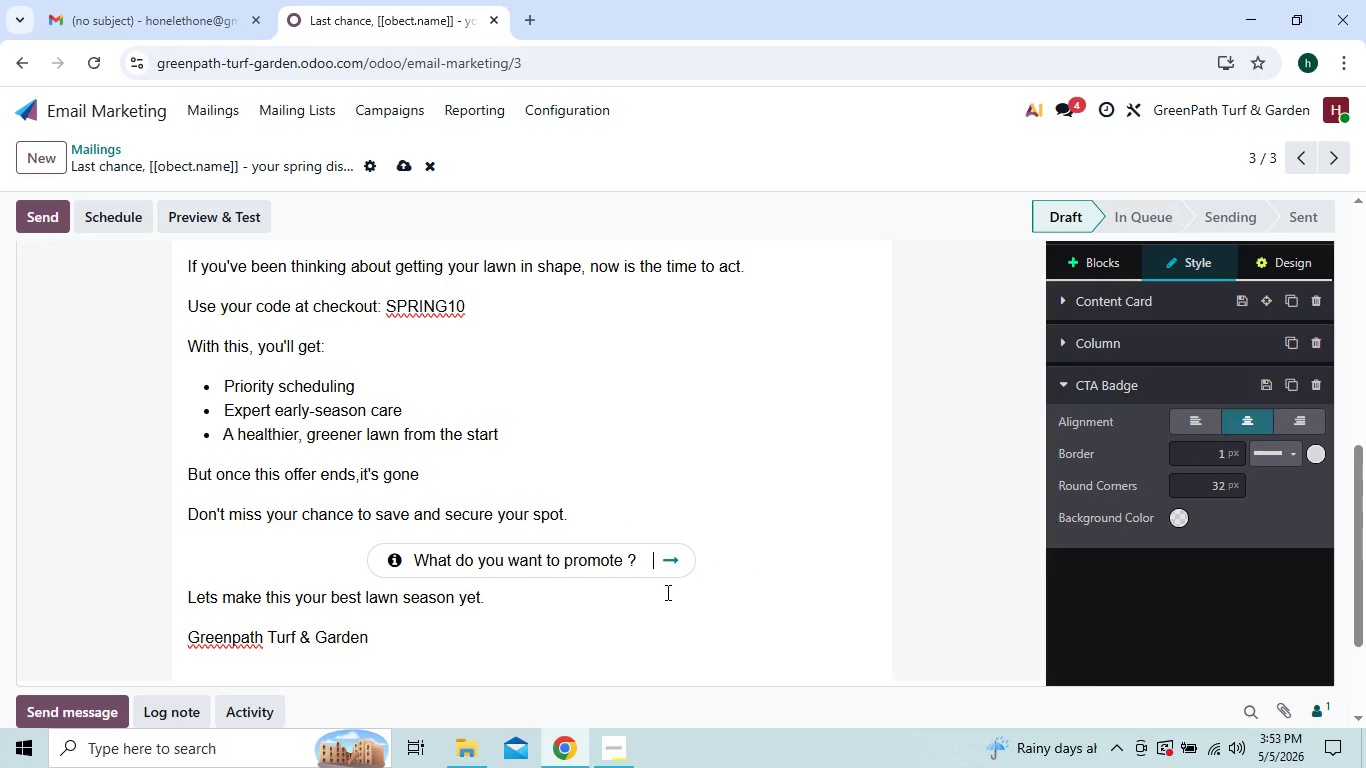 
key(ArrowLeft)
 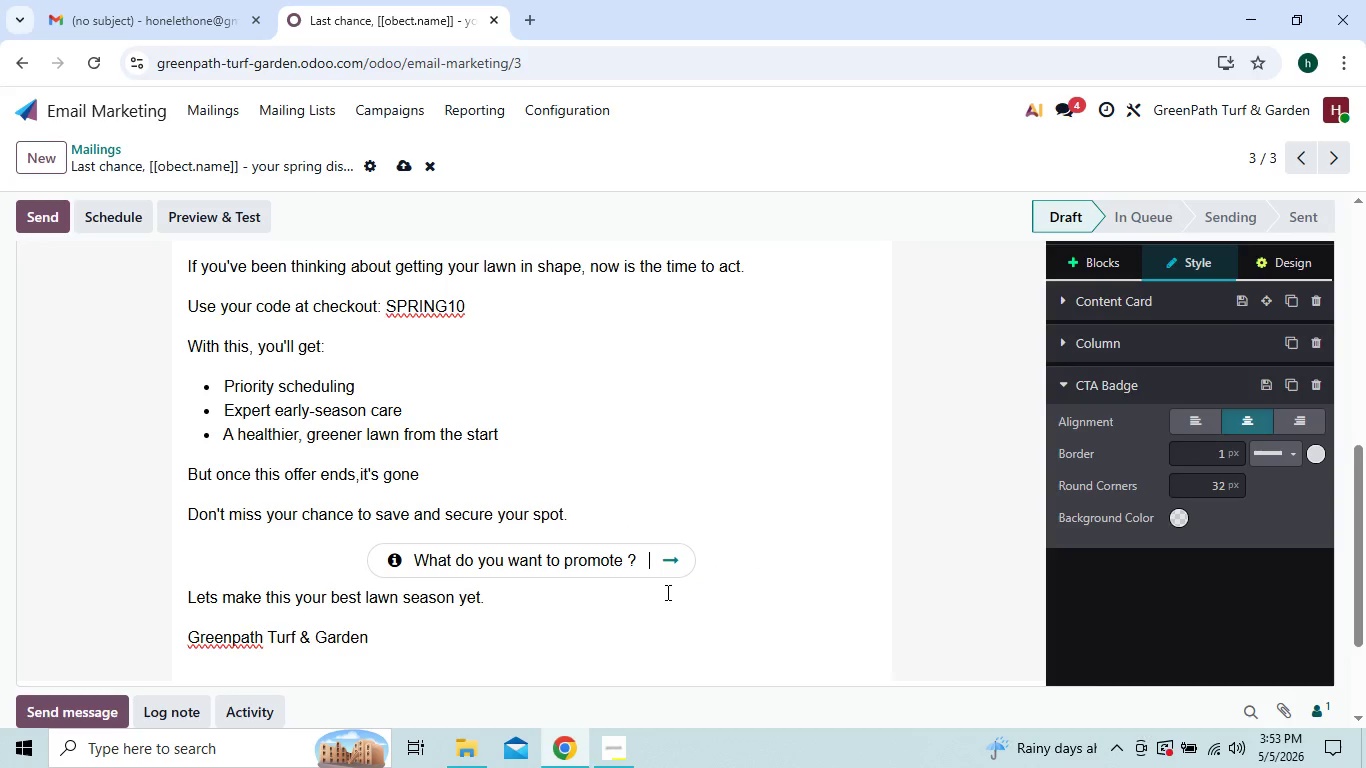 
key(ArrowLeft)
 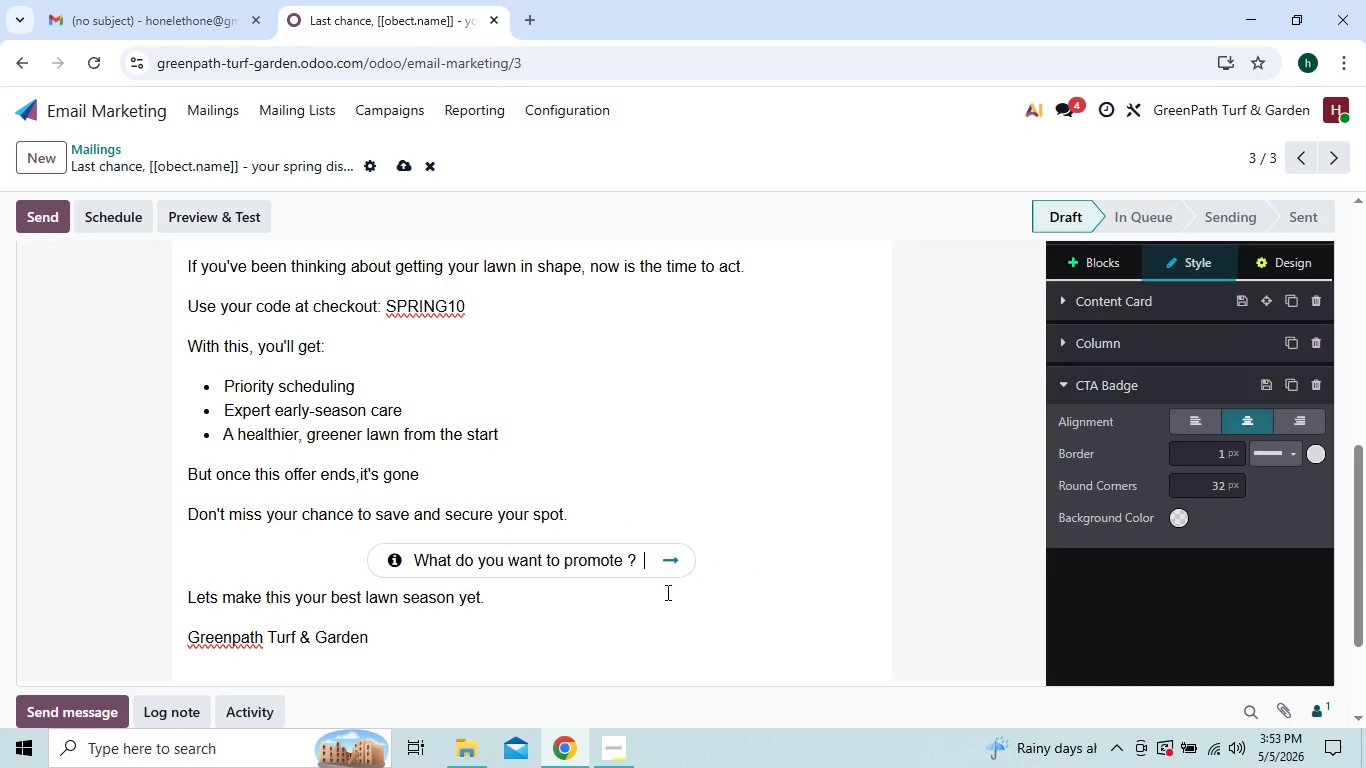 
key(ArrowLeft)
 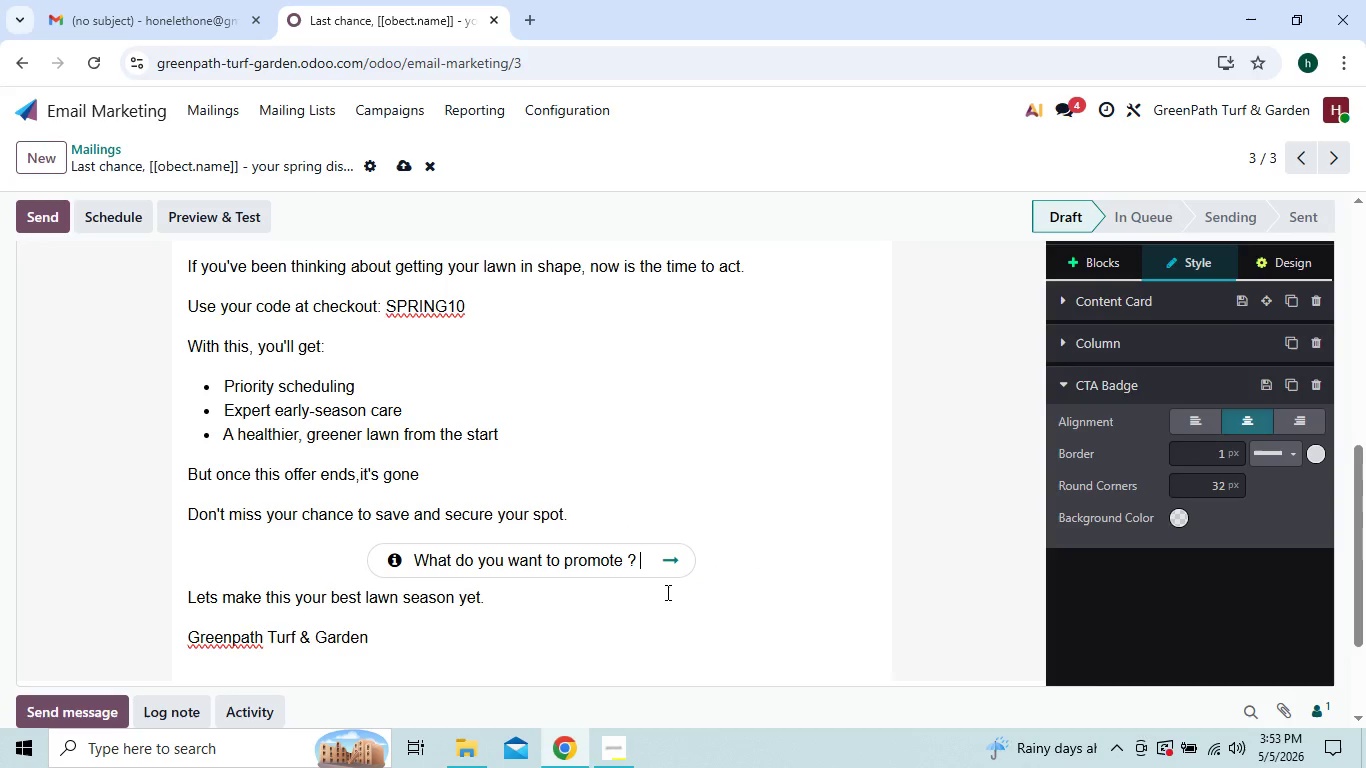 
key(ArrowLeft)
 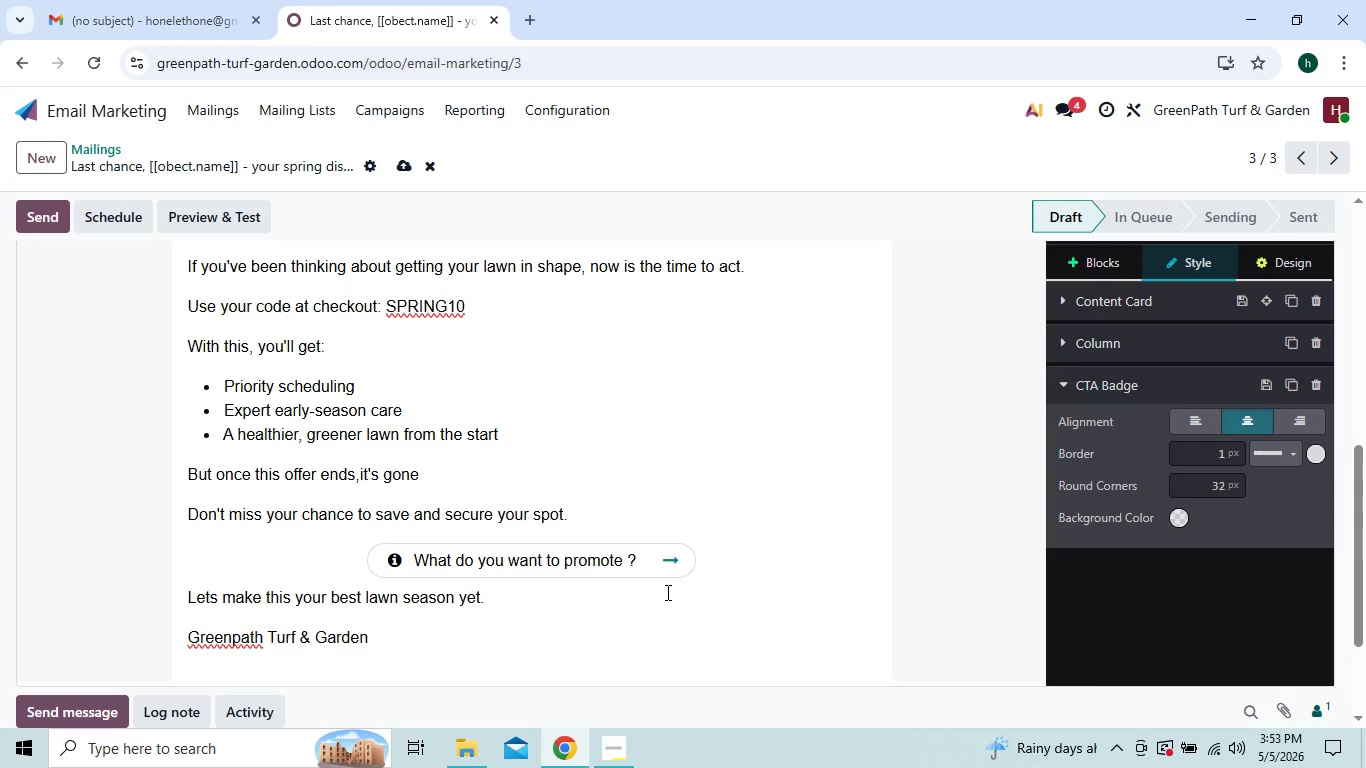 
key(Backspace)
 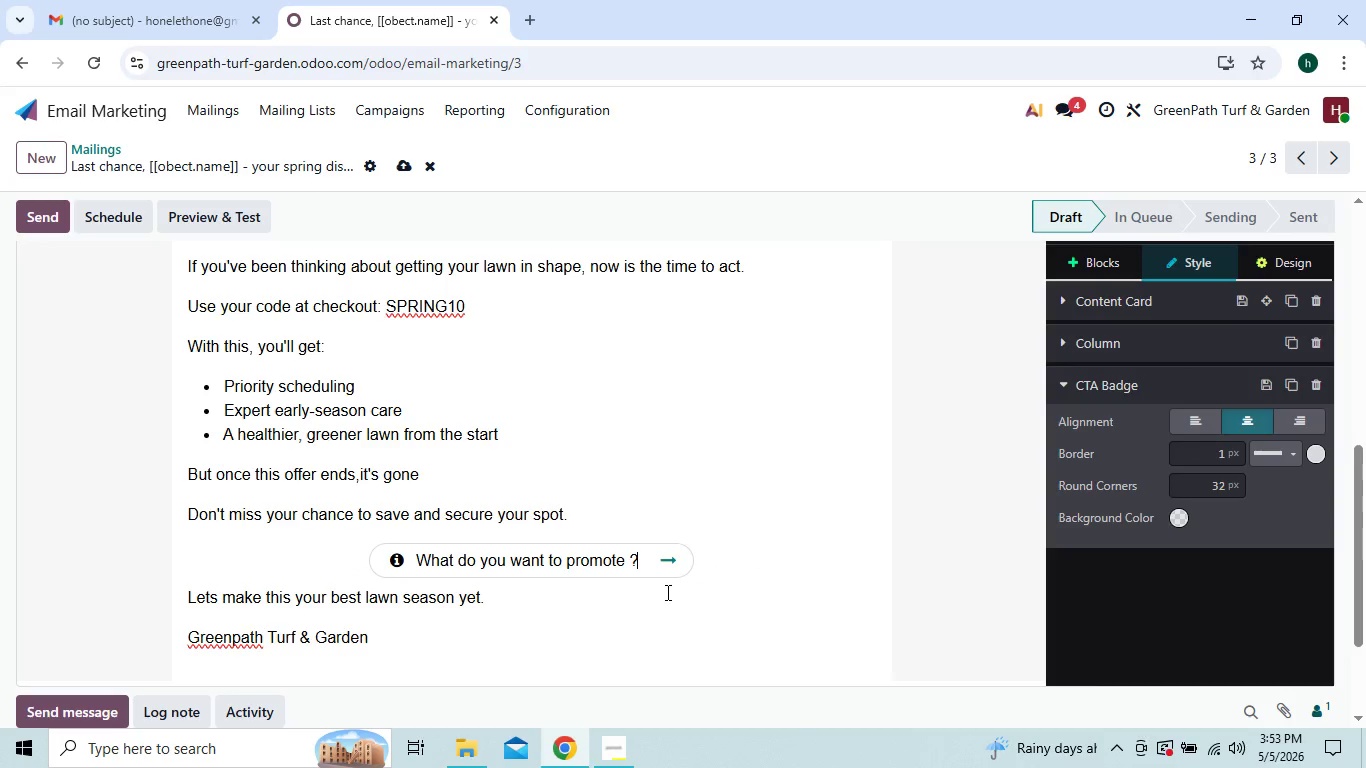 
key(Backspace)
 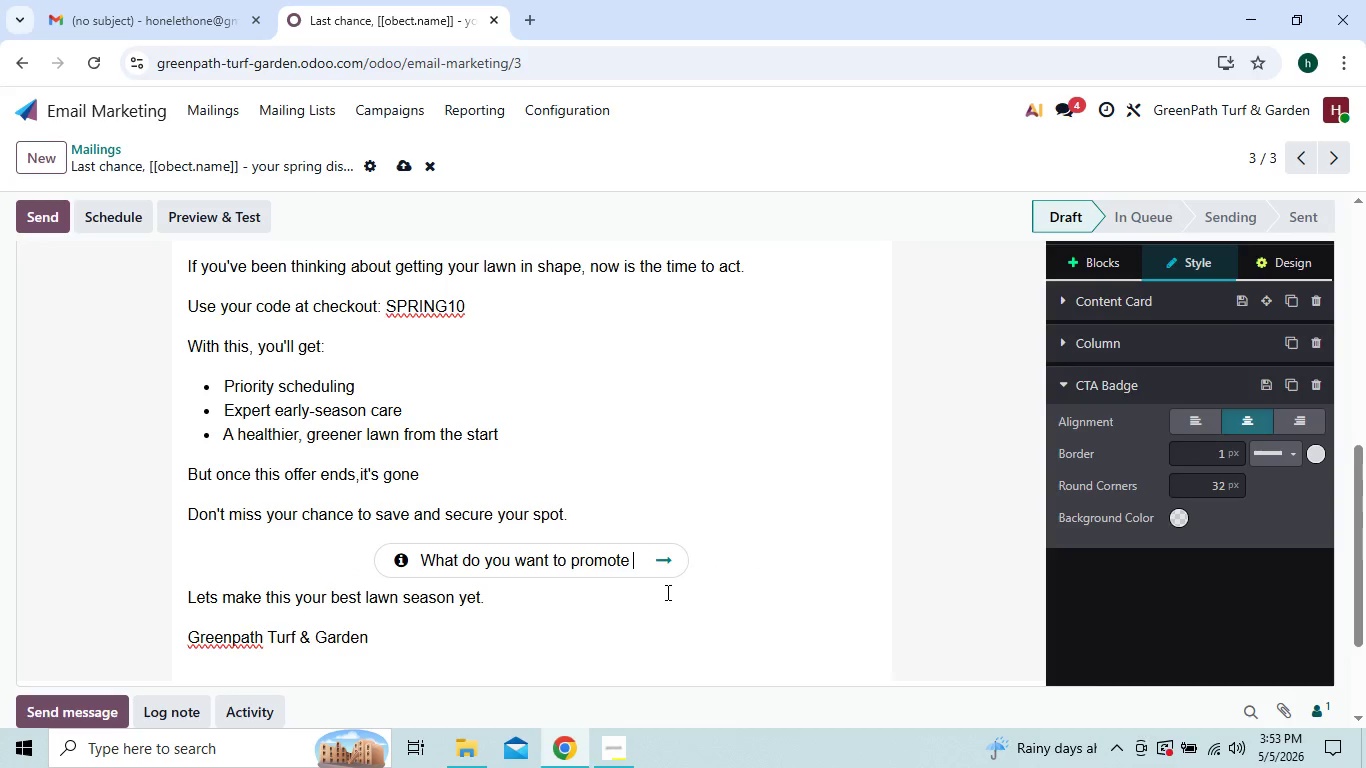 
key(Backspace)
 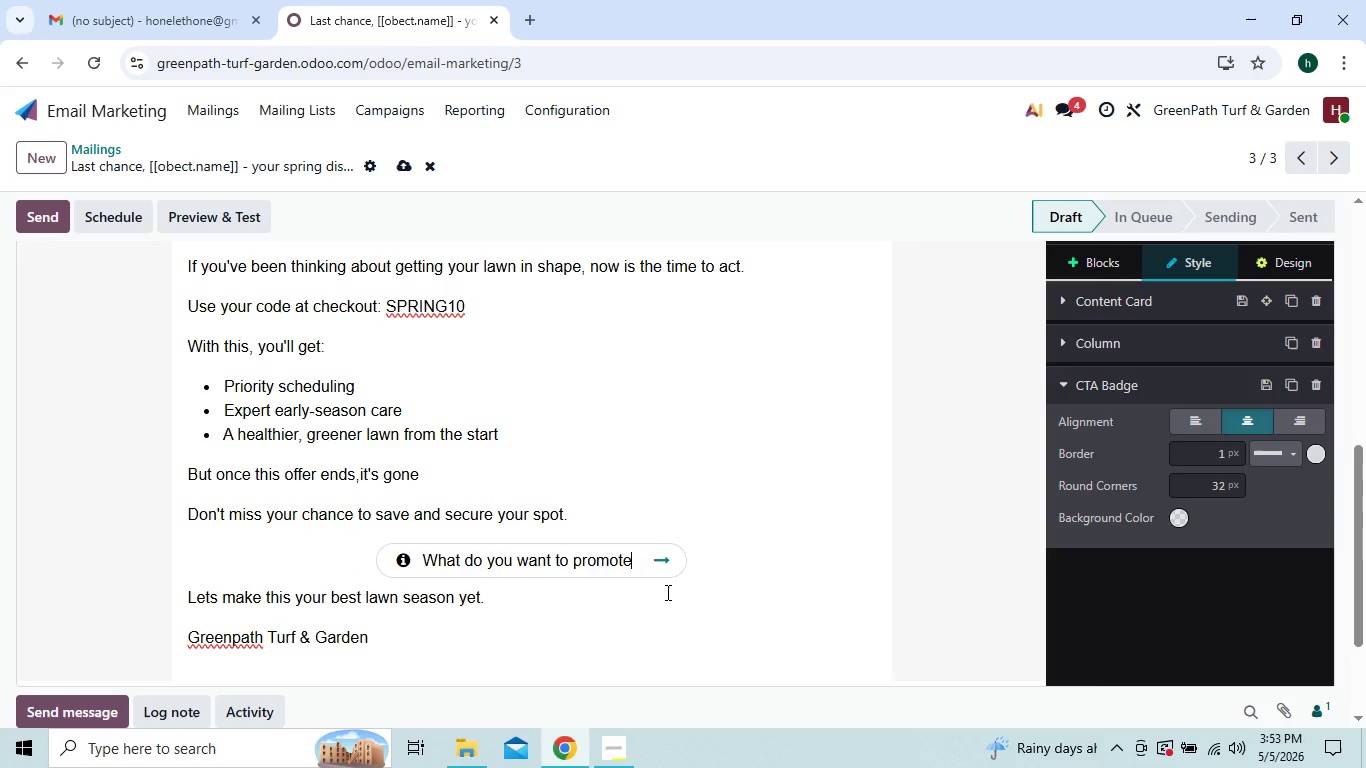 
hold_key(key=Backspace, duration=0.56)
 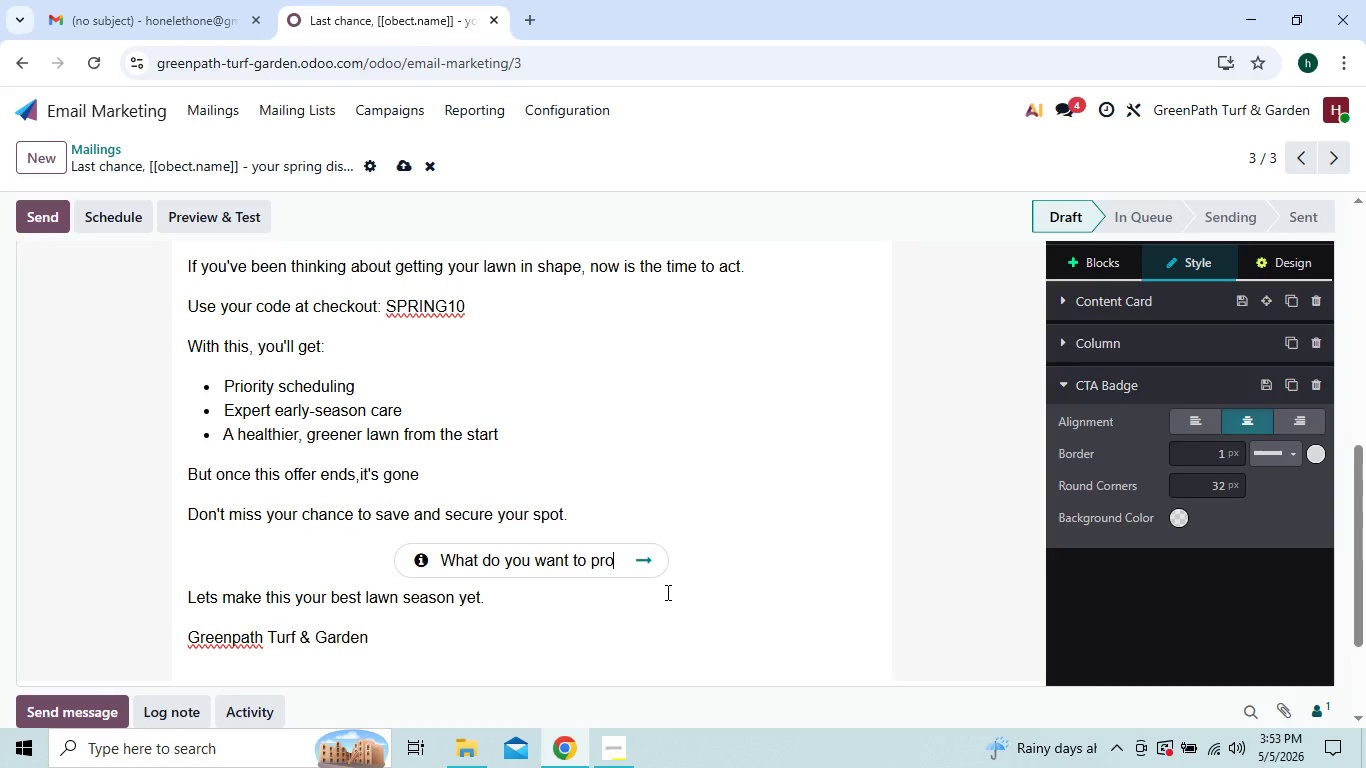 
key(Backspace)
 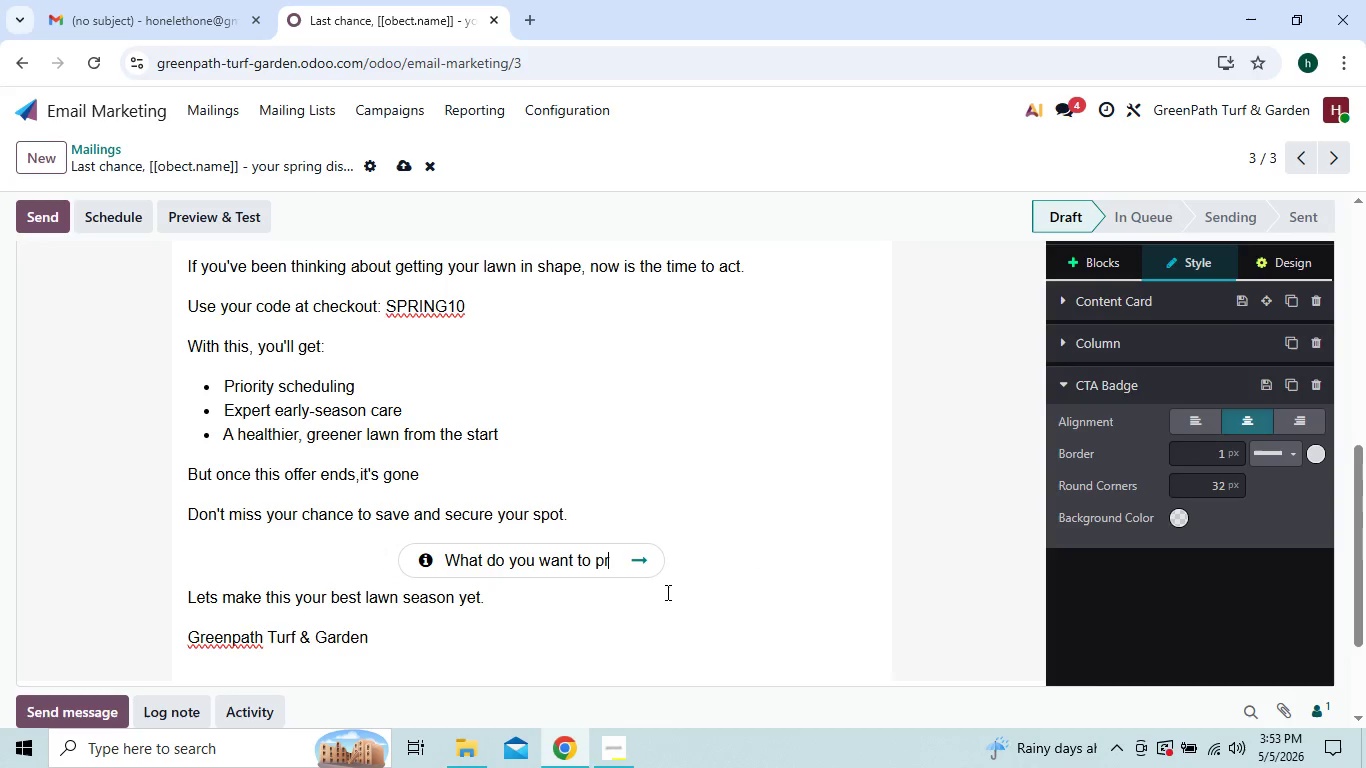 
key(Backspace)
 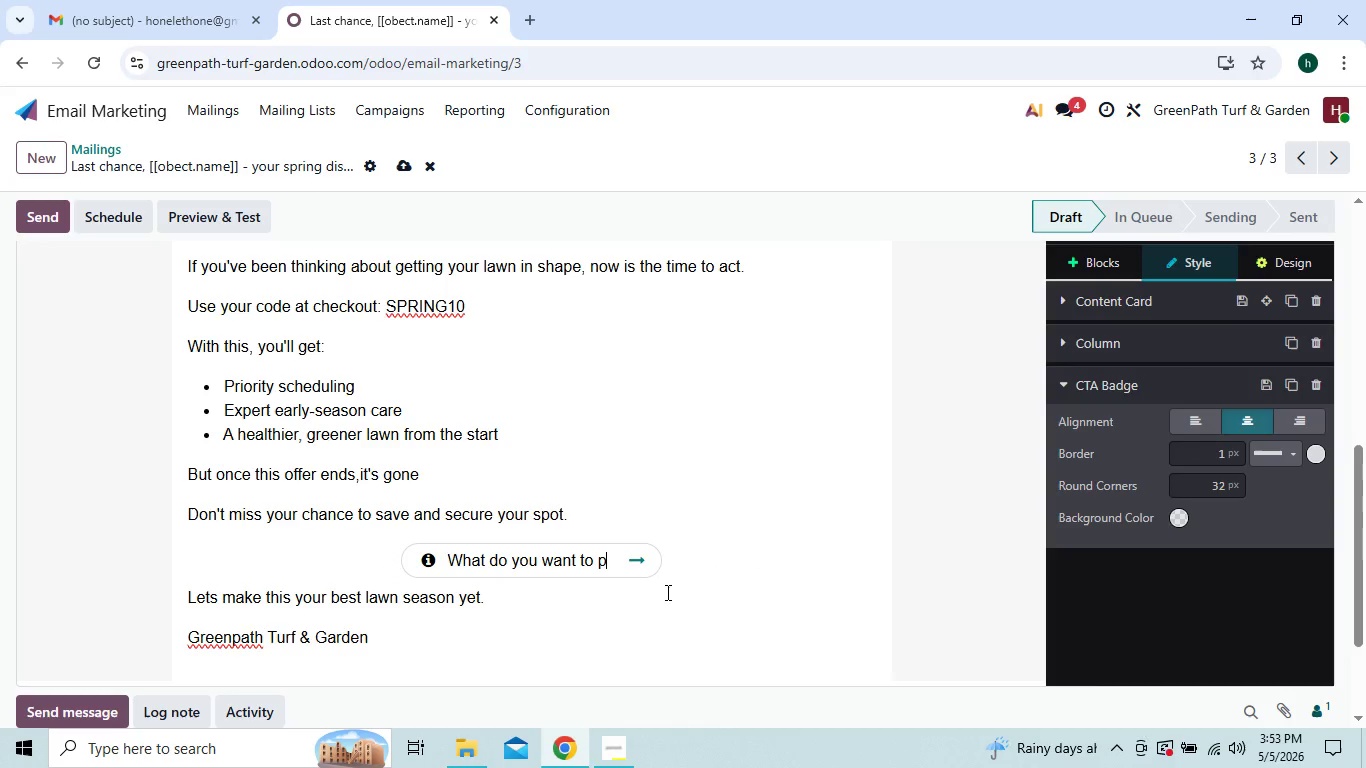 
key(Backspace)
 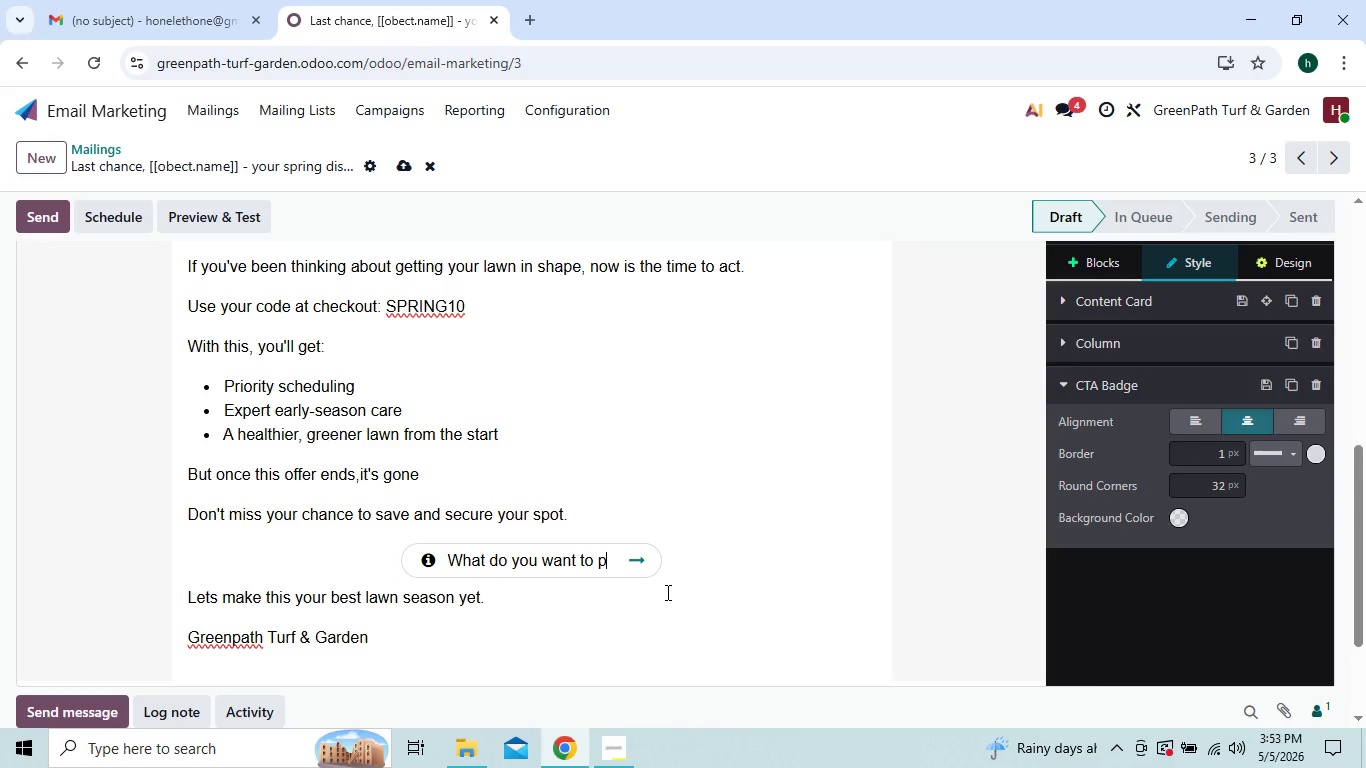 
key(Backspace)
 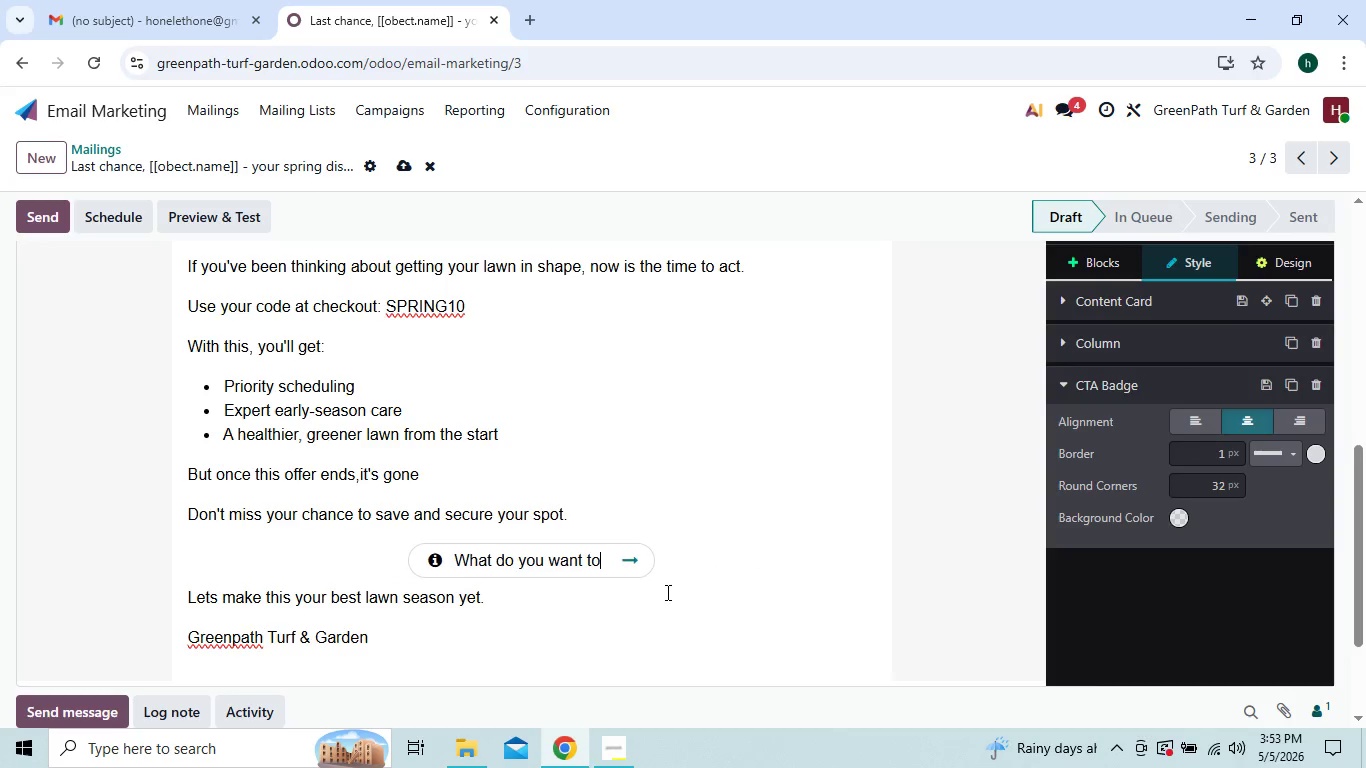 
key(Backspace)
 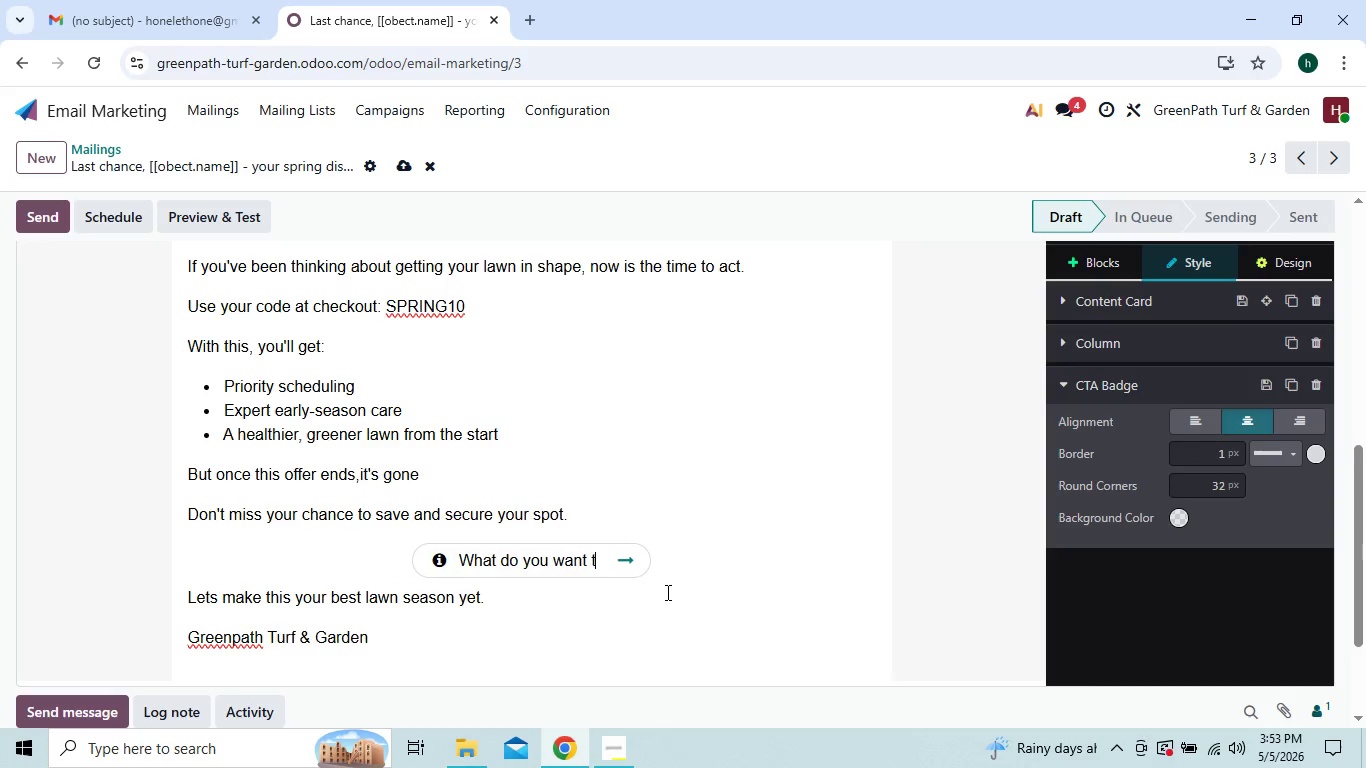 
key(Backspace)
 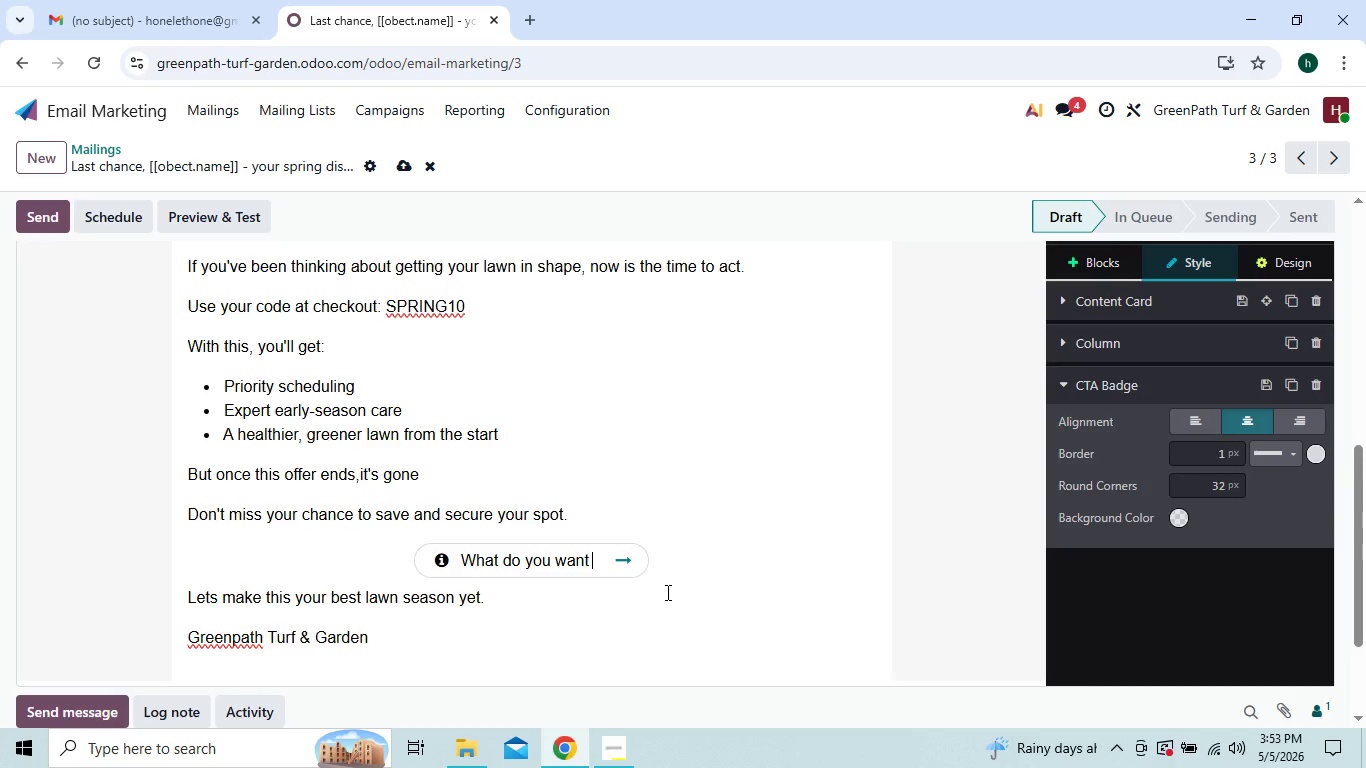 
key(Backspace)
 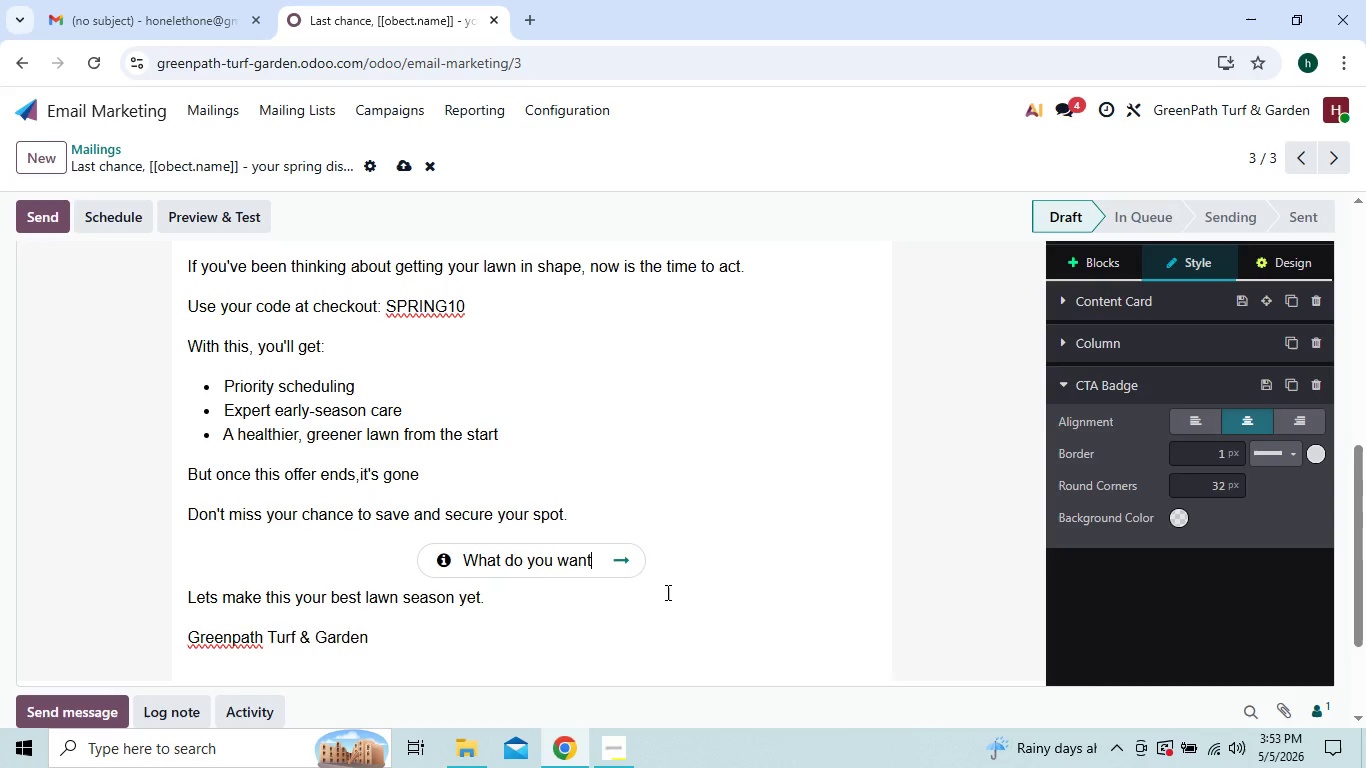 
key(Backspace)
 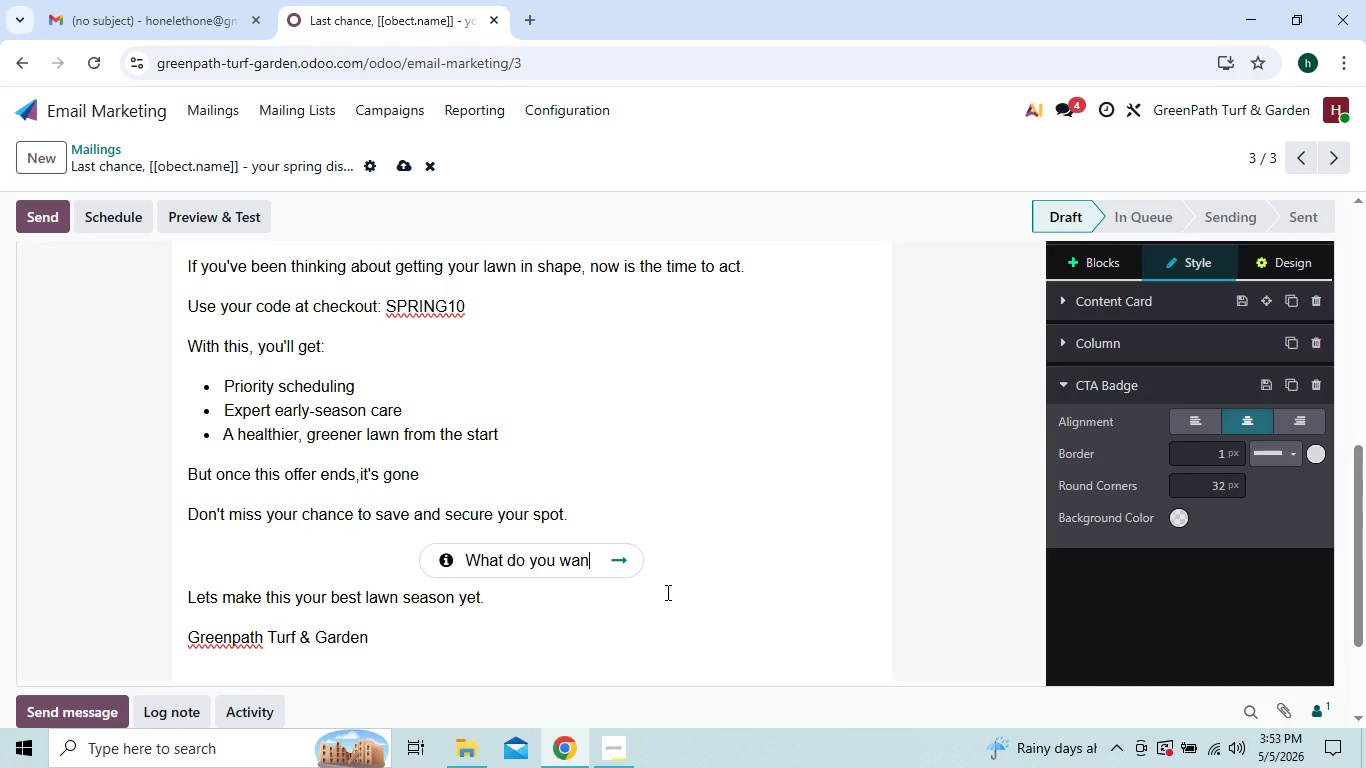 
key(Backspace)
 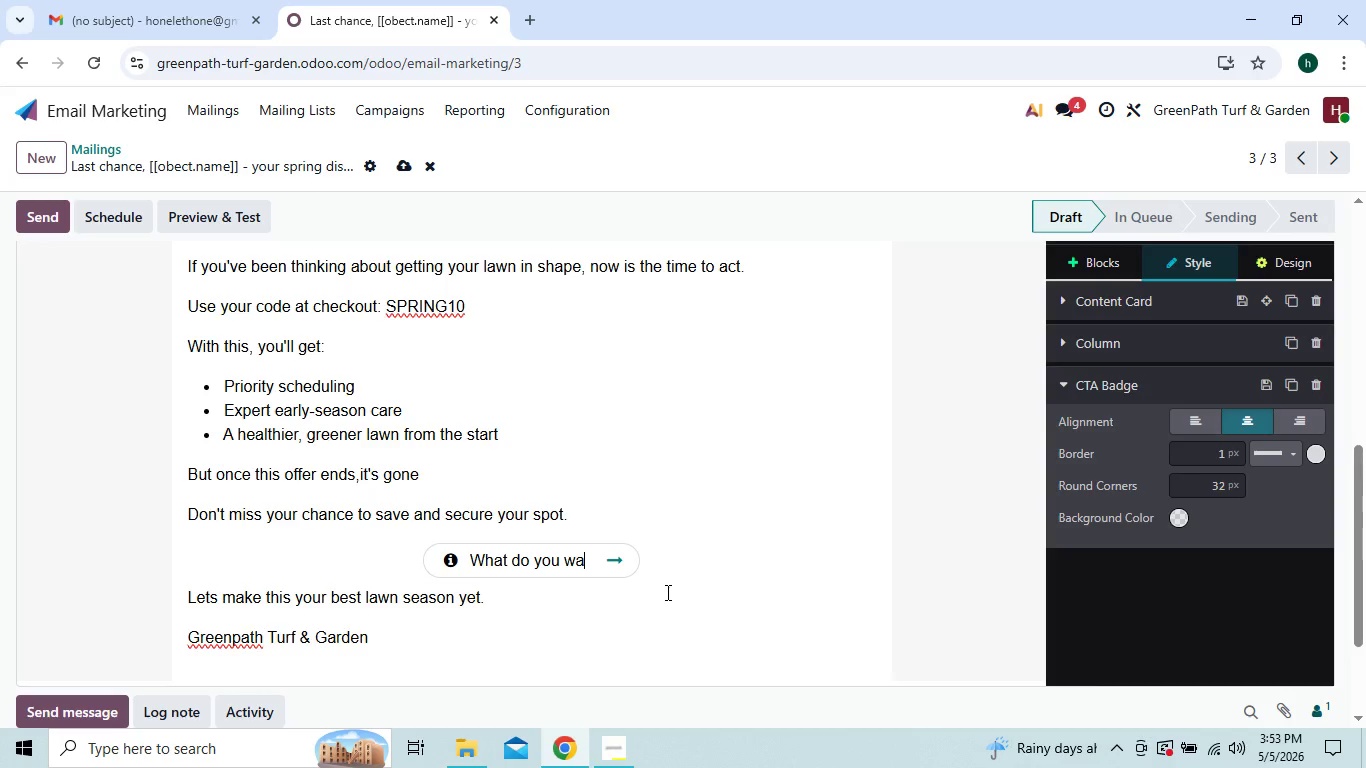 
key(Backspace)
 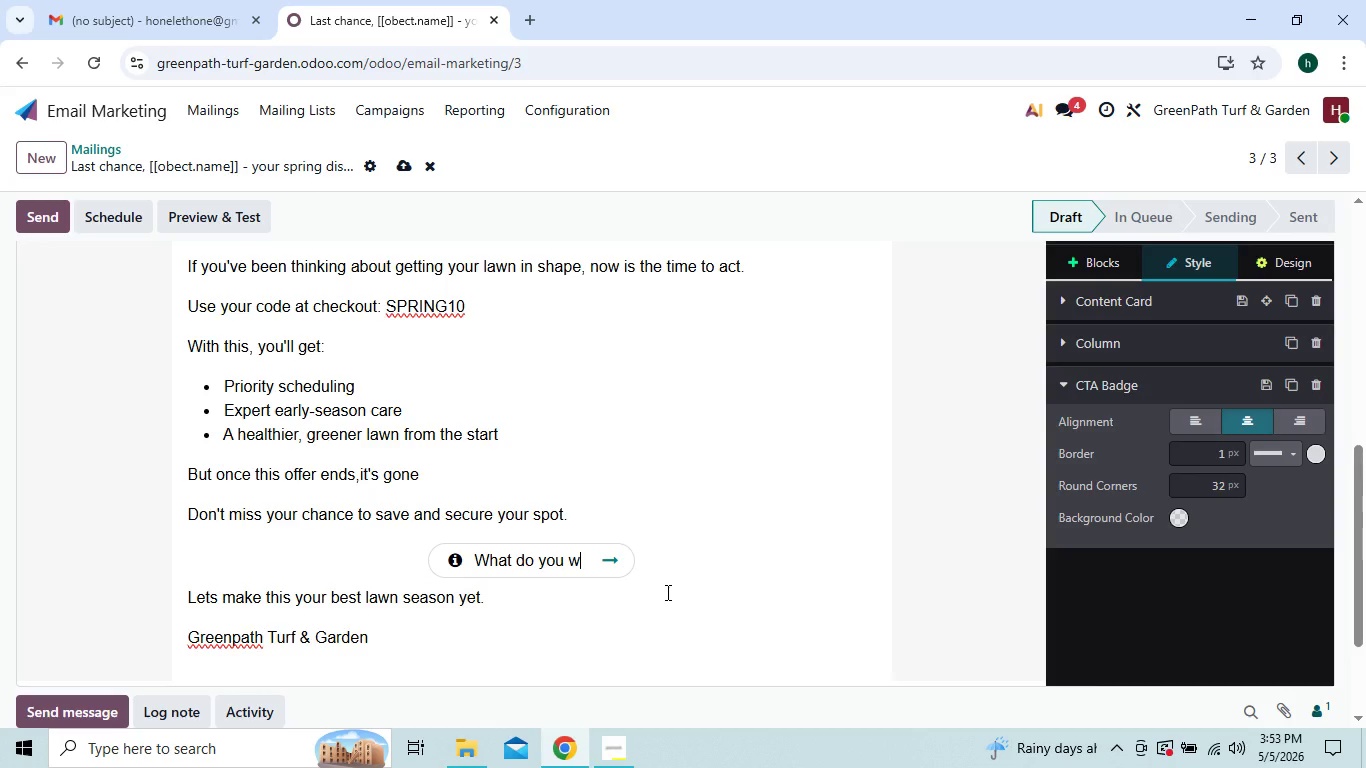 
key(Backspace)
 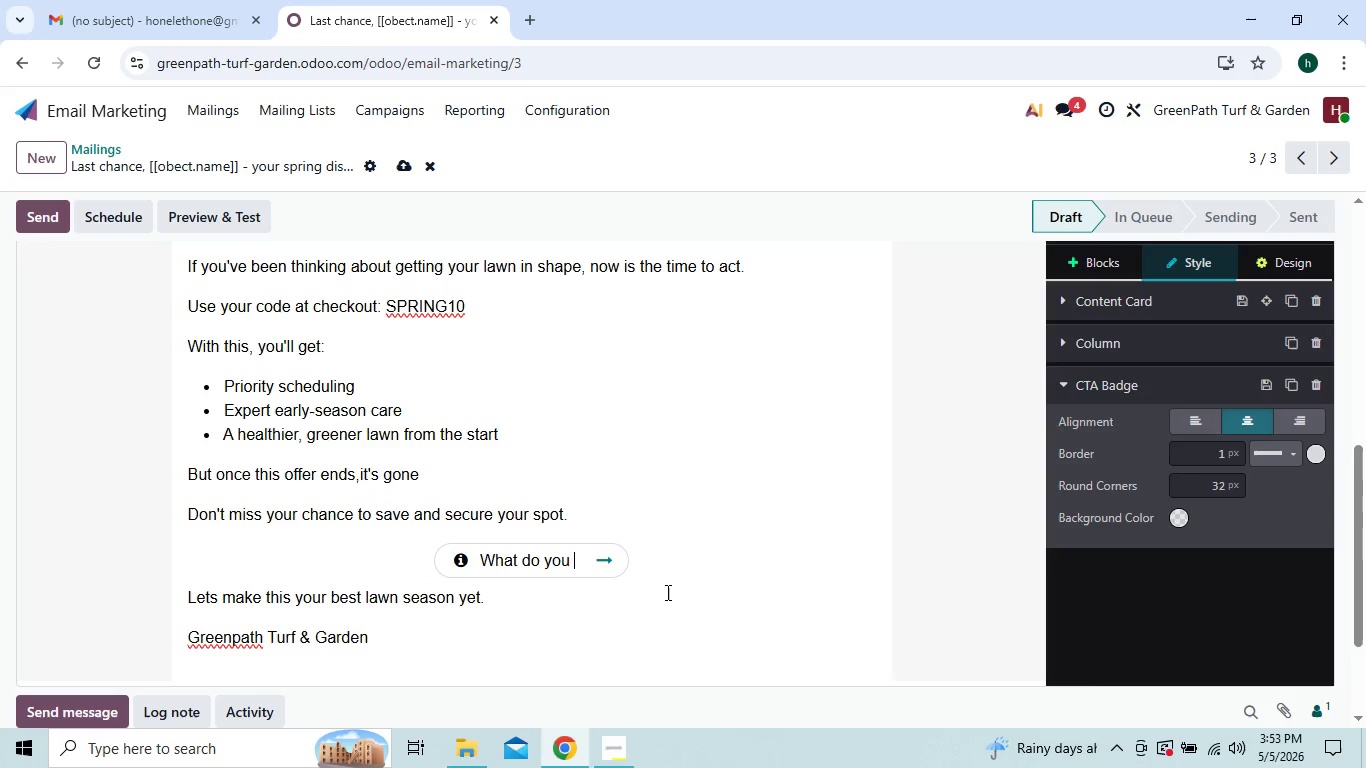 
key(Backspace)
 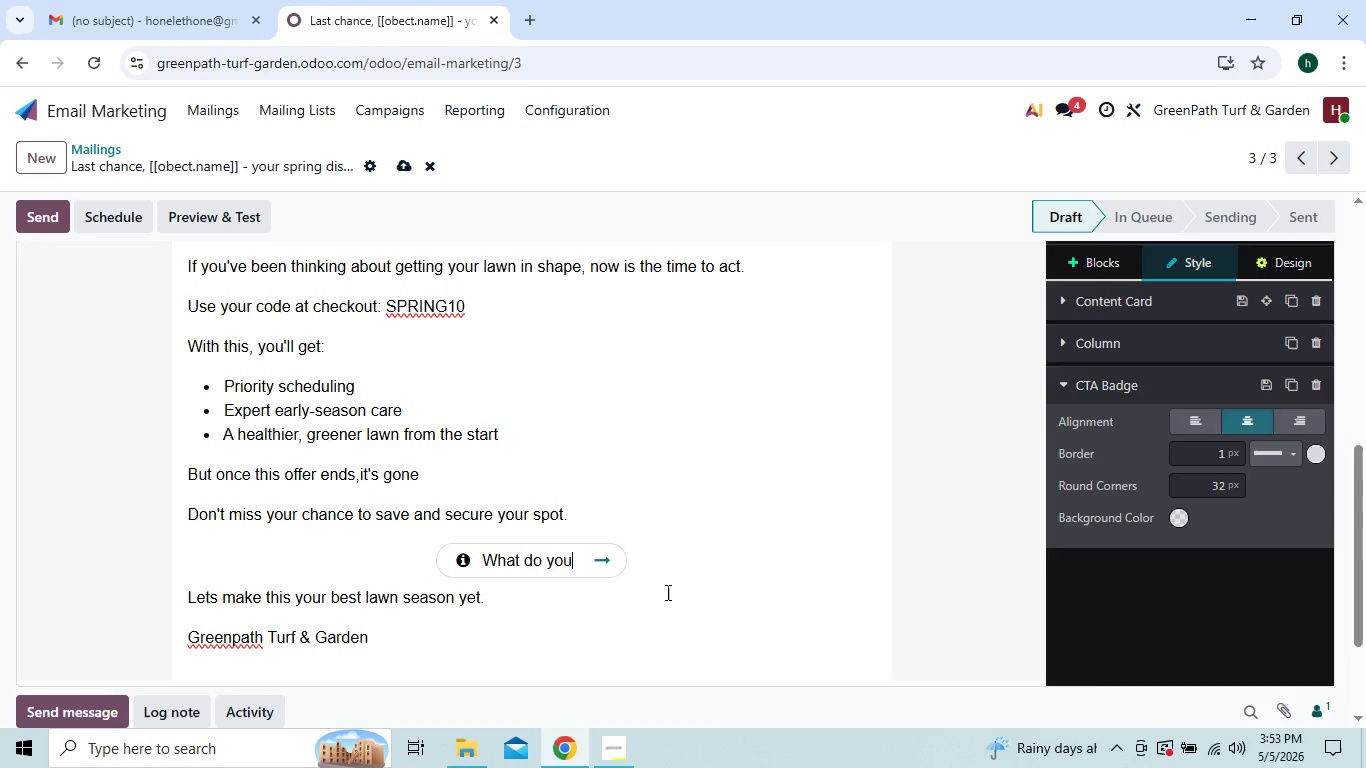 
key(Backspace)
 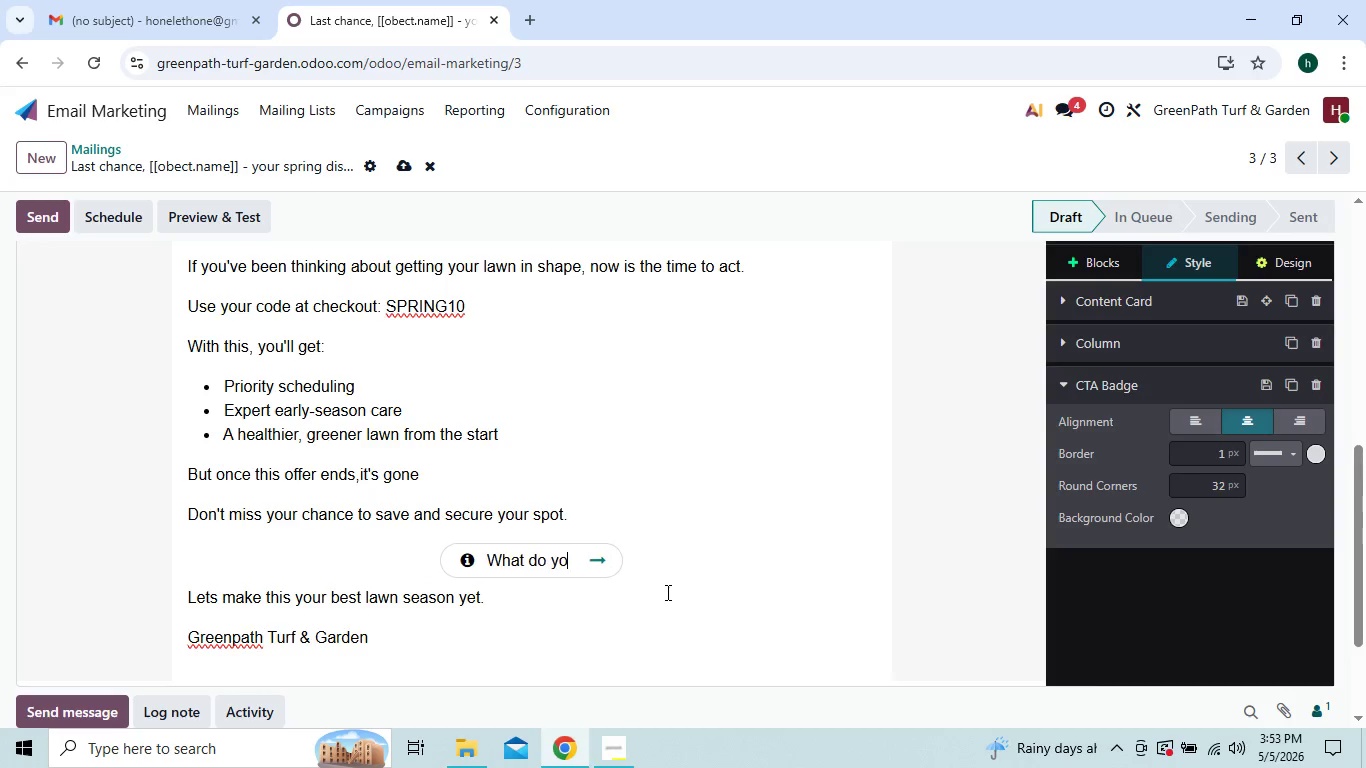 
key(Backspace)
 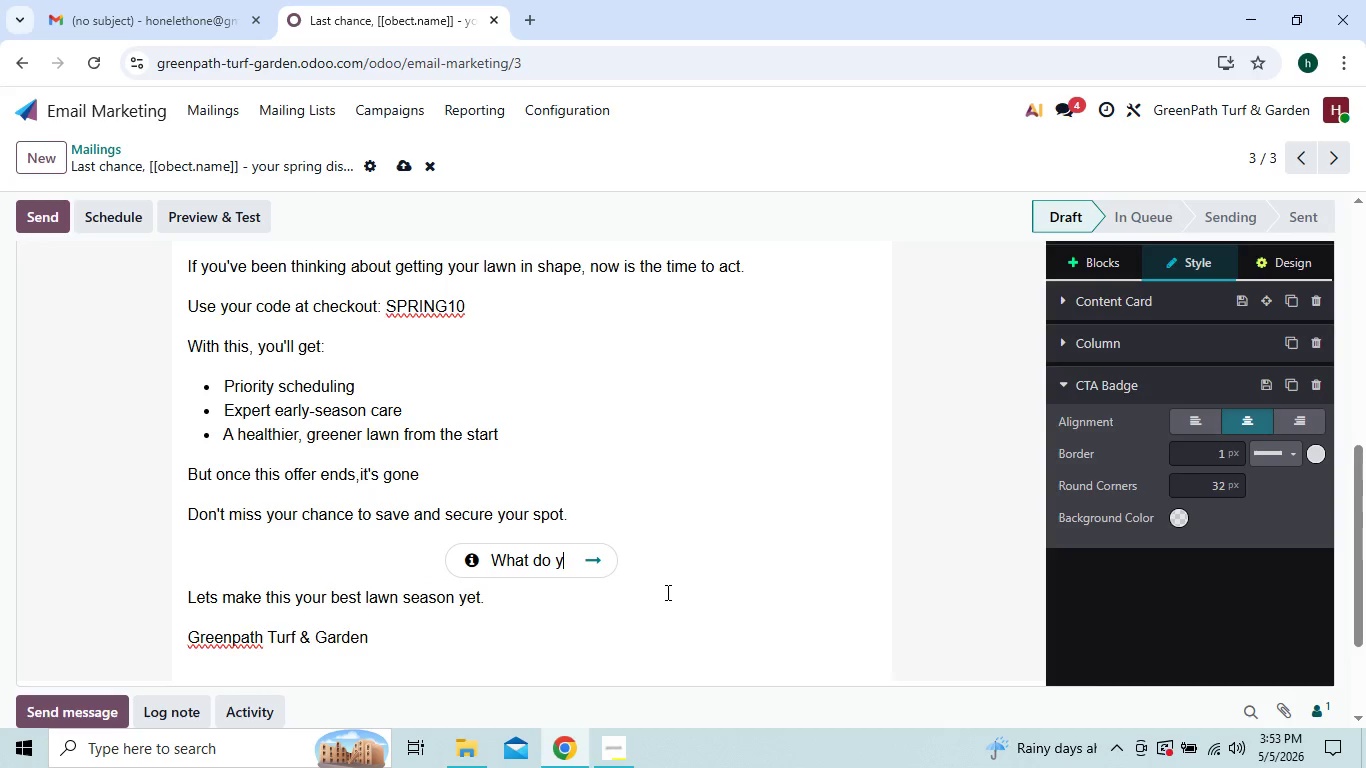 
key(Backspace)
 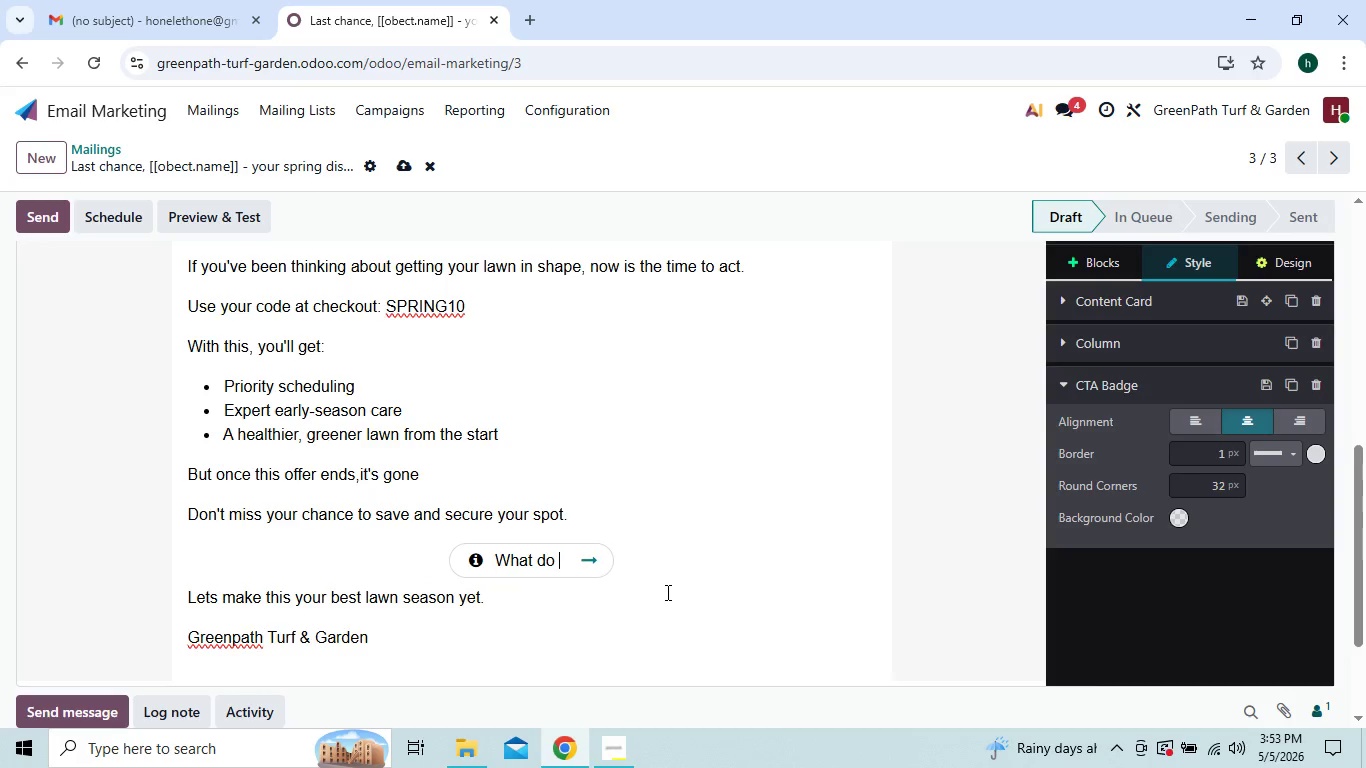 
key(Backspace)
 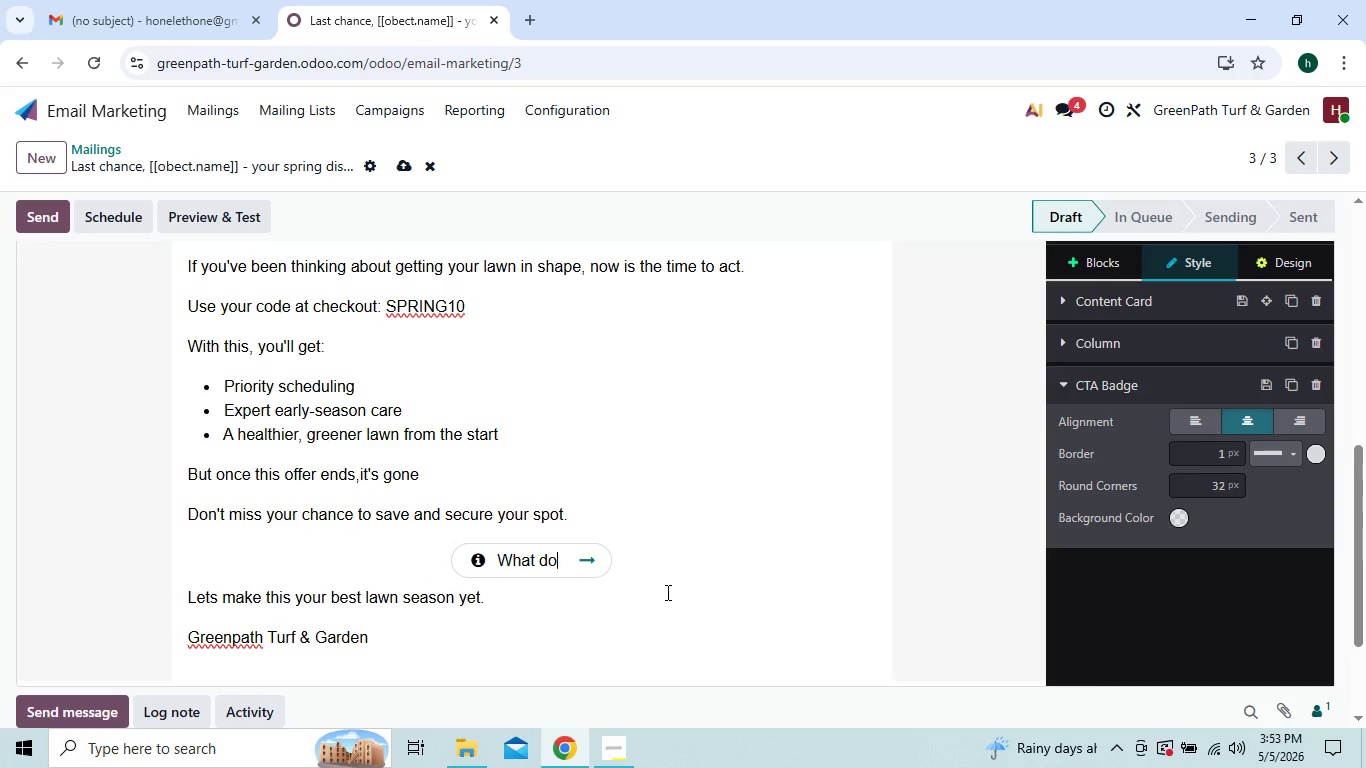 
key(Backspace)
 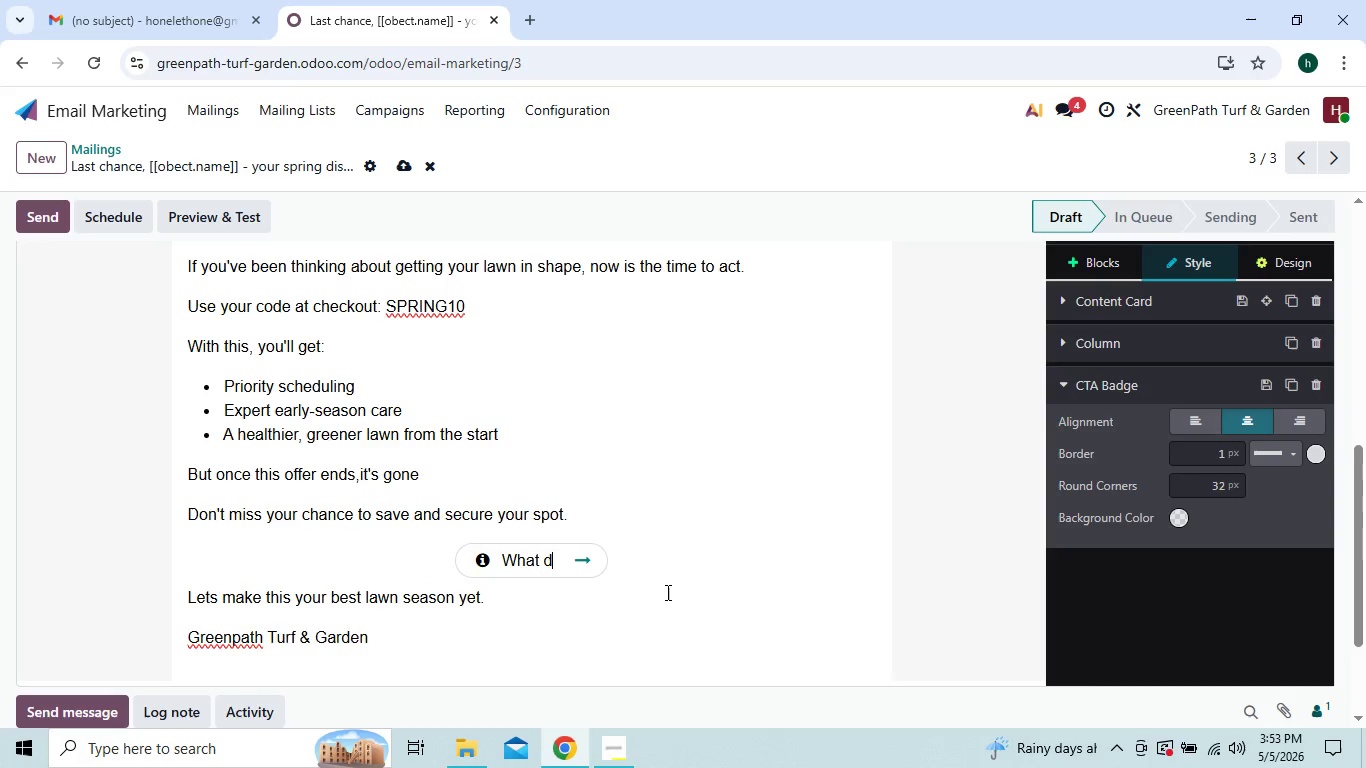 
key(Backspace)
 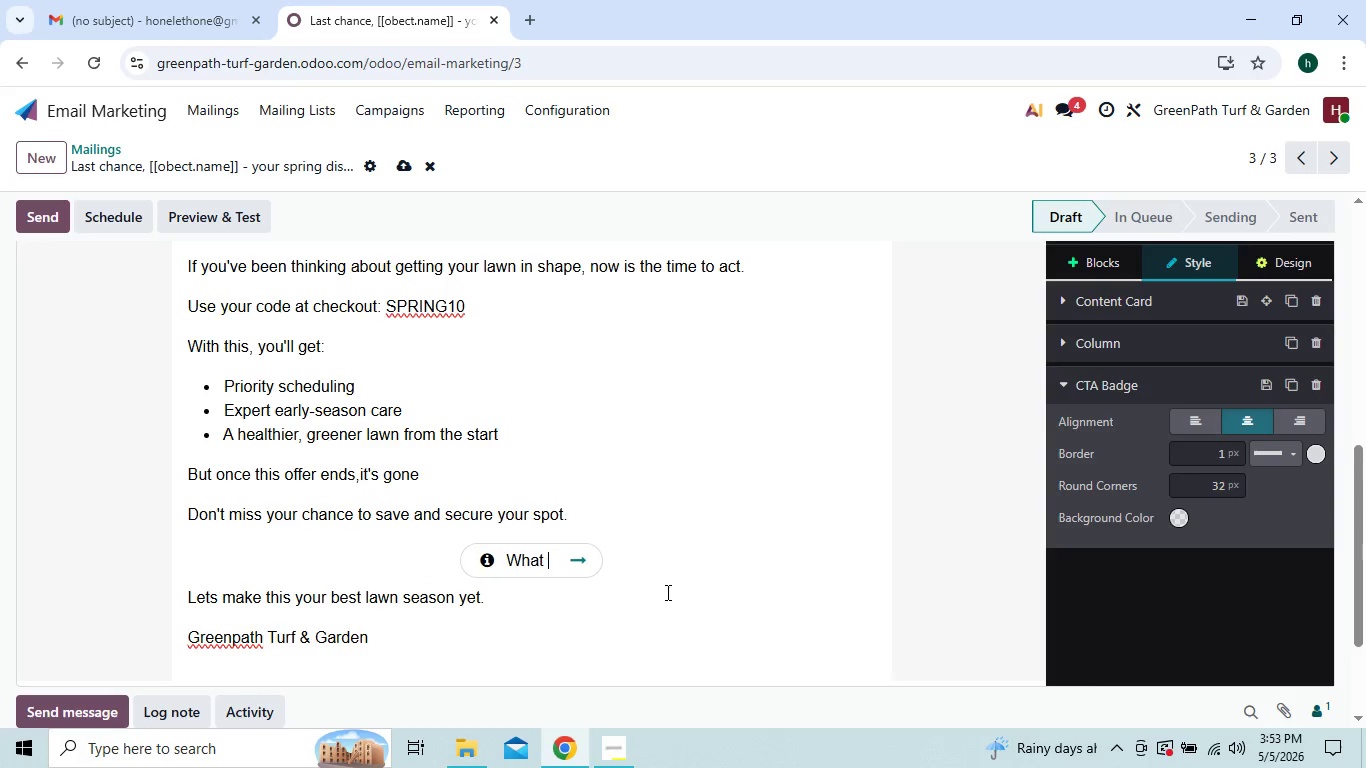 
key(Backspace)
 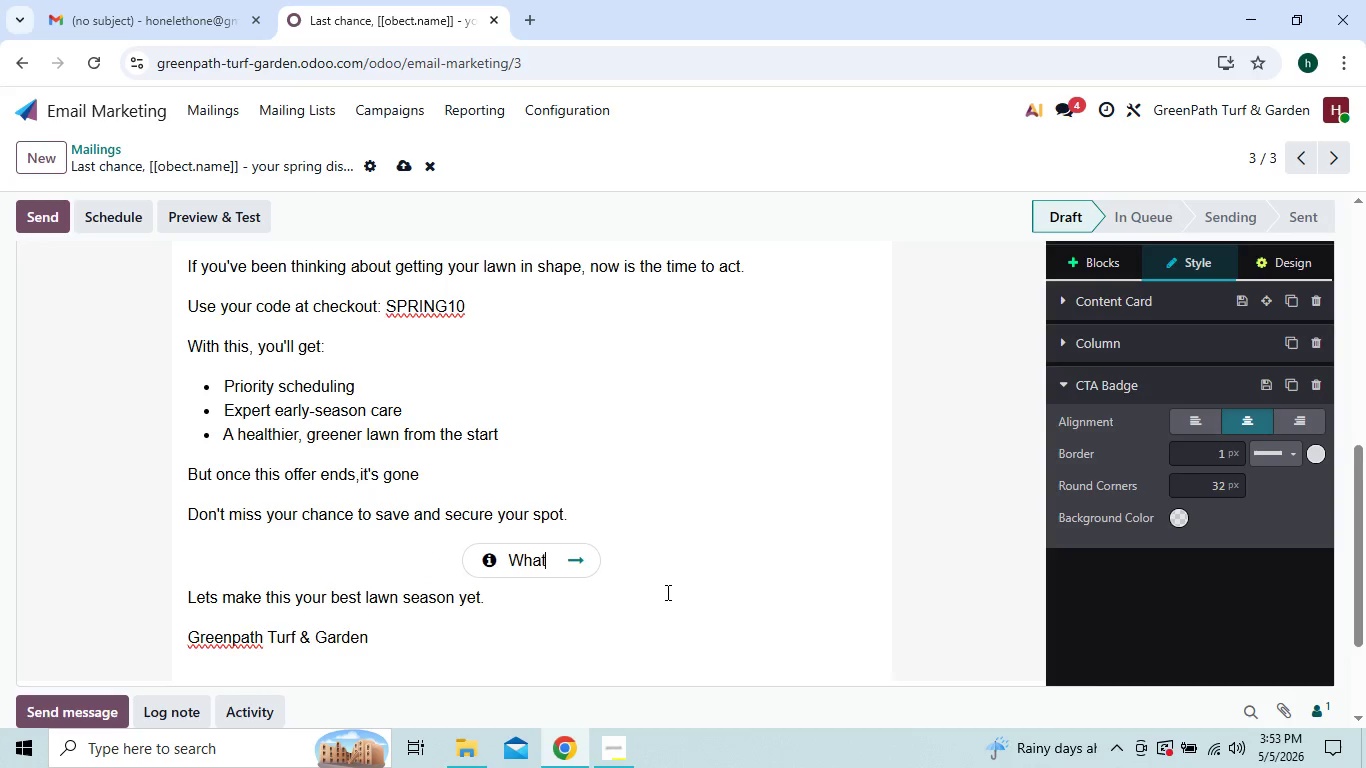 
key(Backspace)
 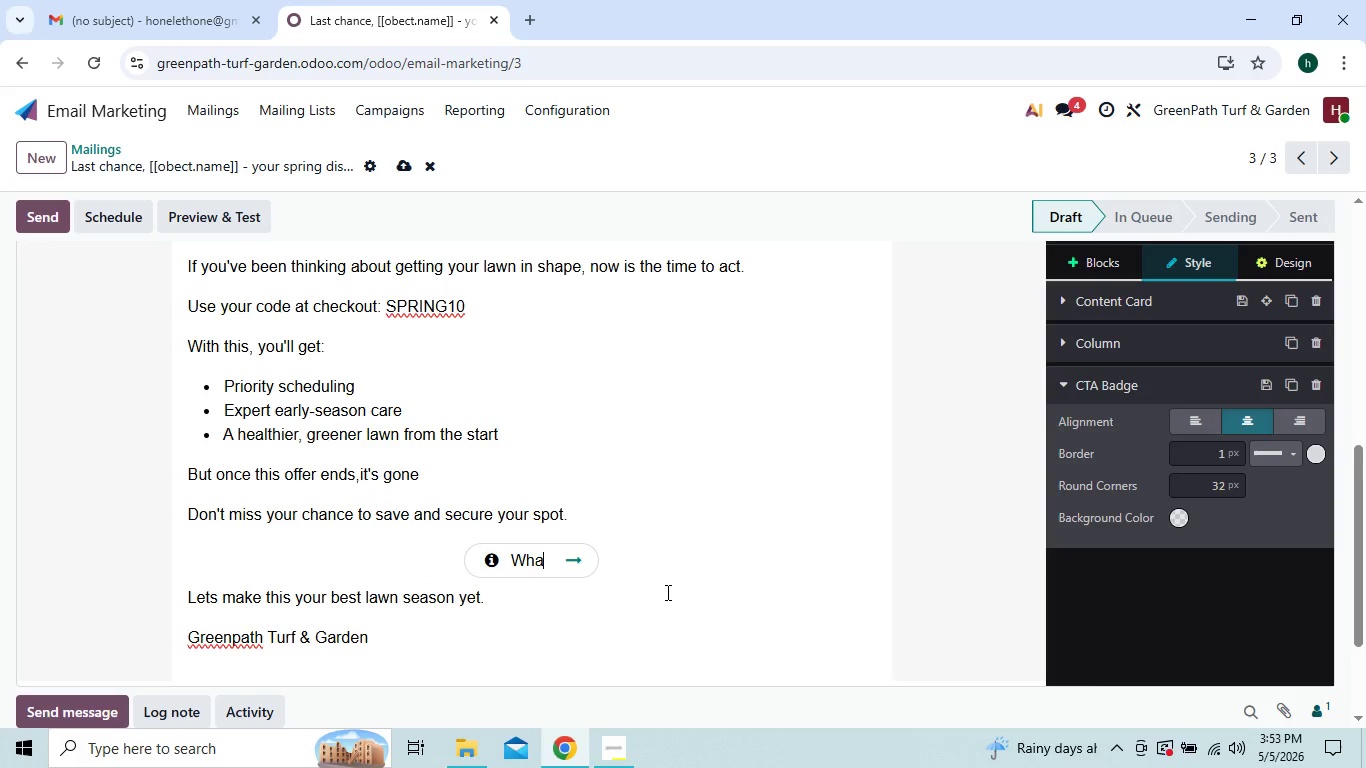 
key(Backspace)
 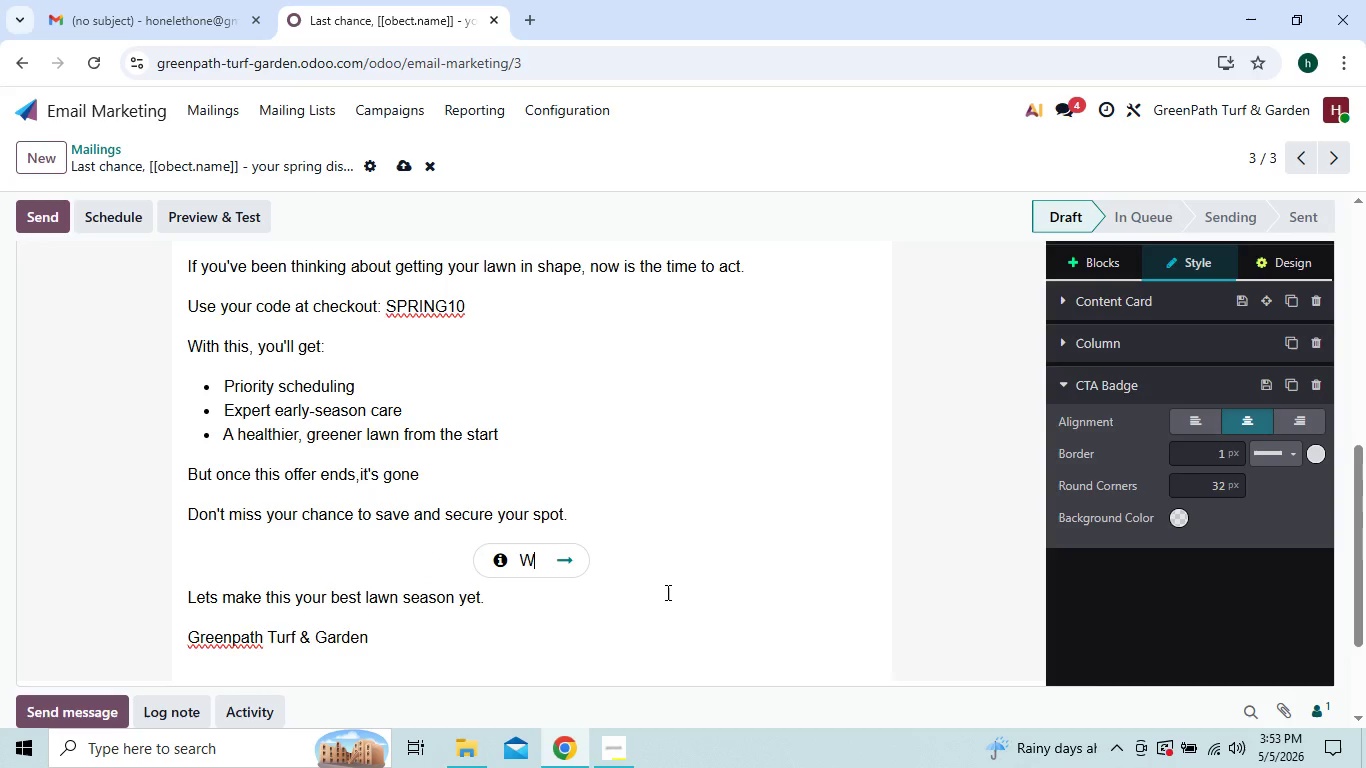 
key(Backspace)
 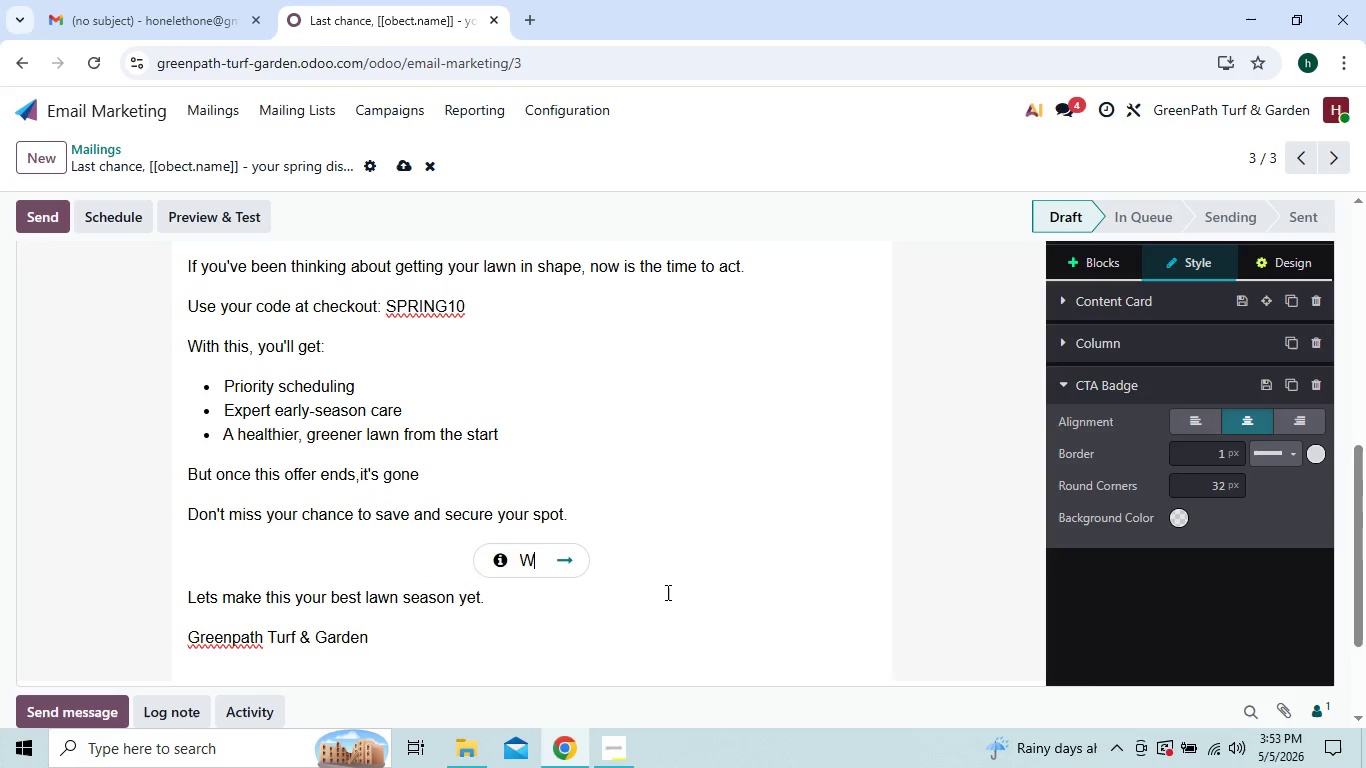 
key(Backspace)
 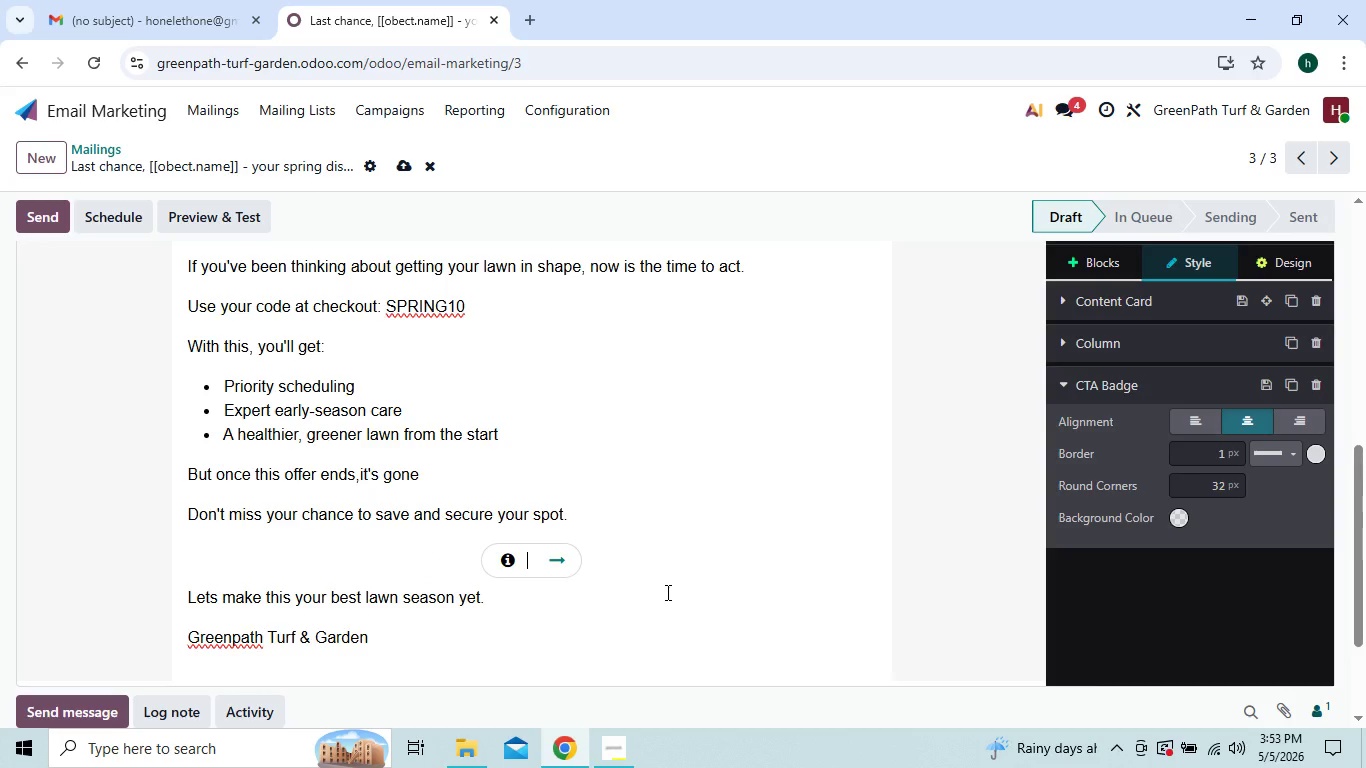 
key(CapsLock)
 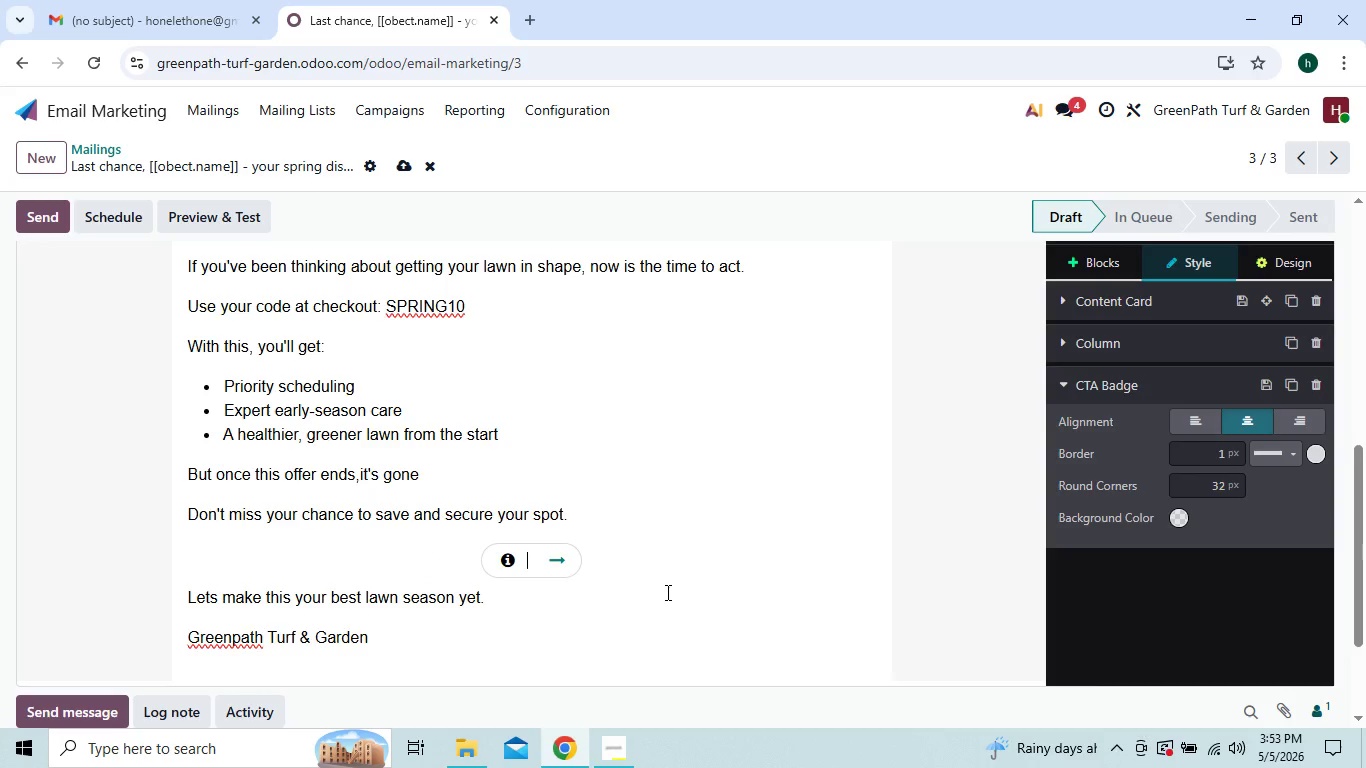 
type(Claim My Discount)
 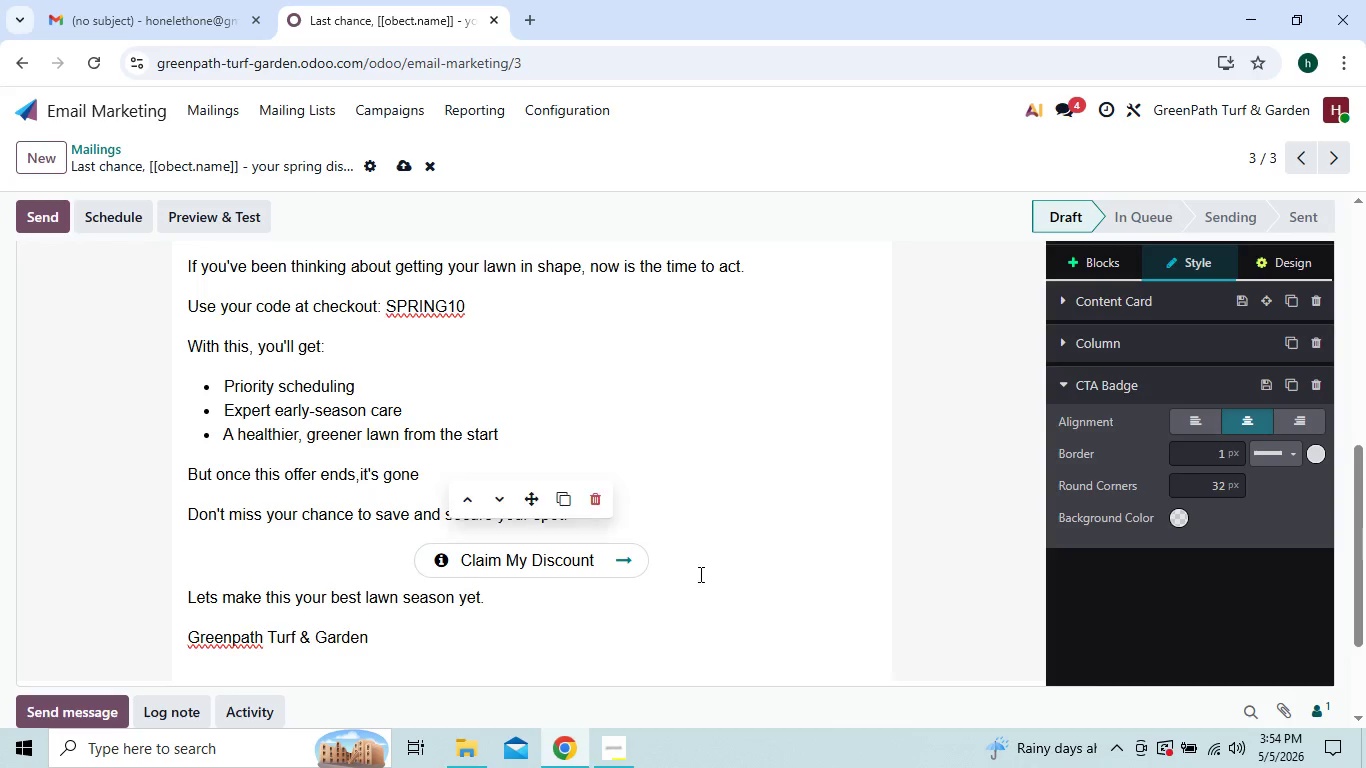 
left_click([703, 573])
 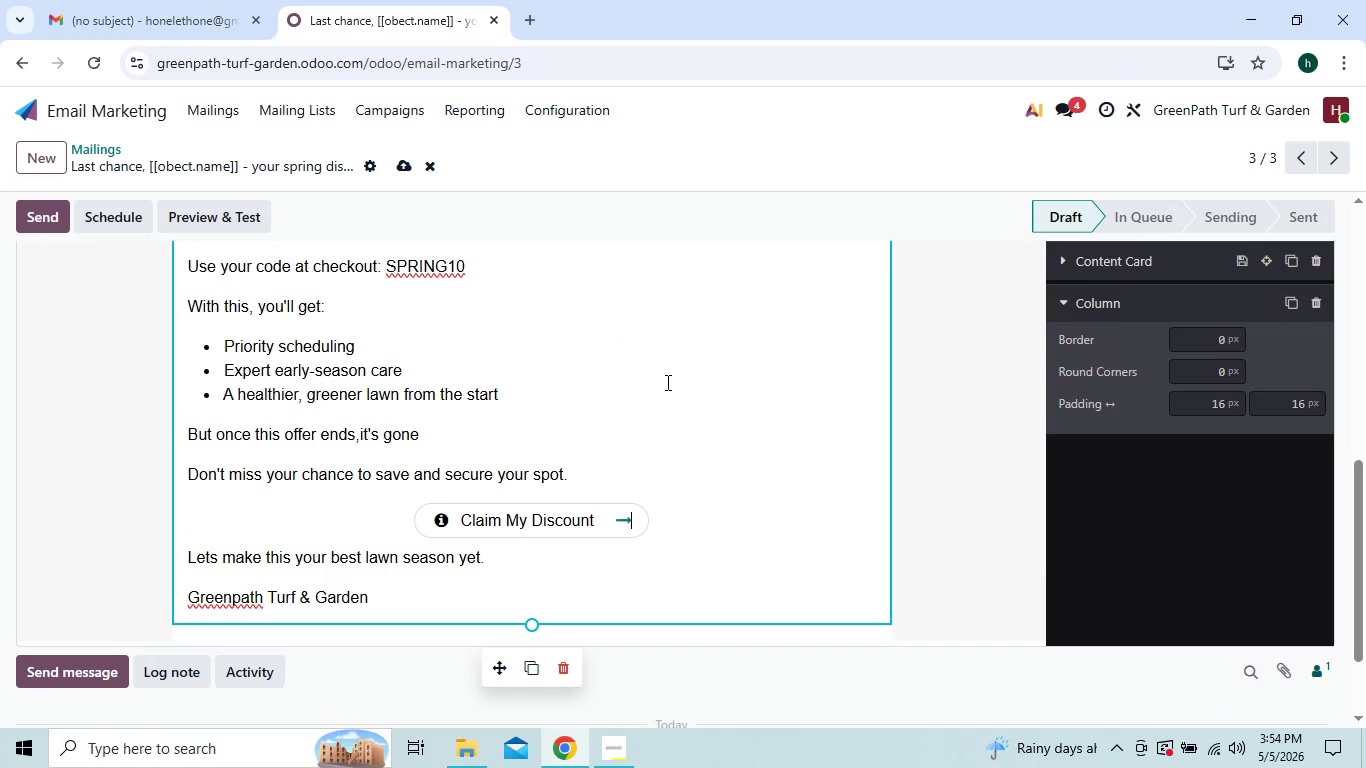 
wait(14.62)
 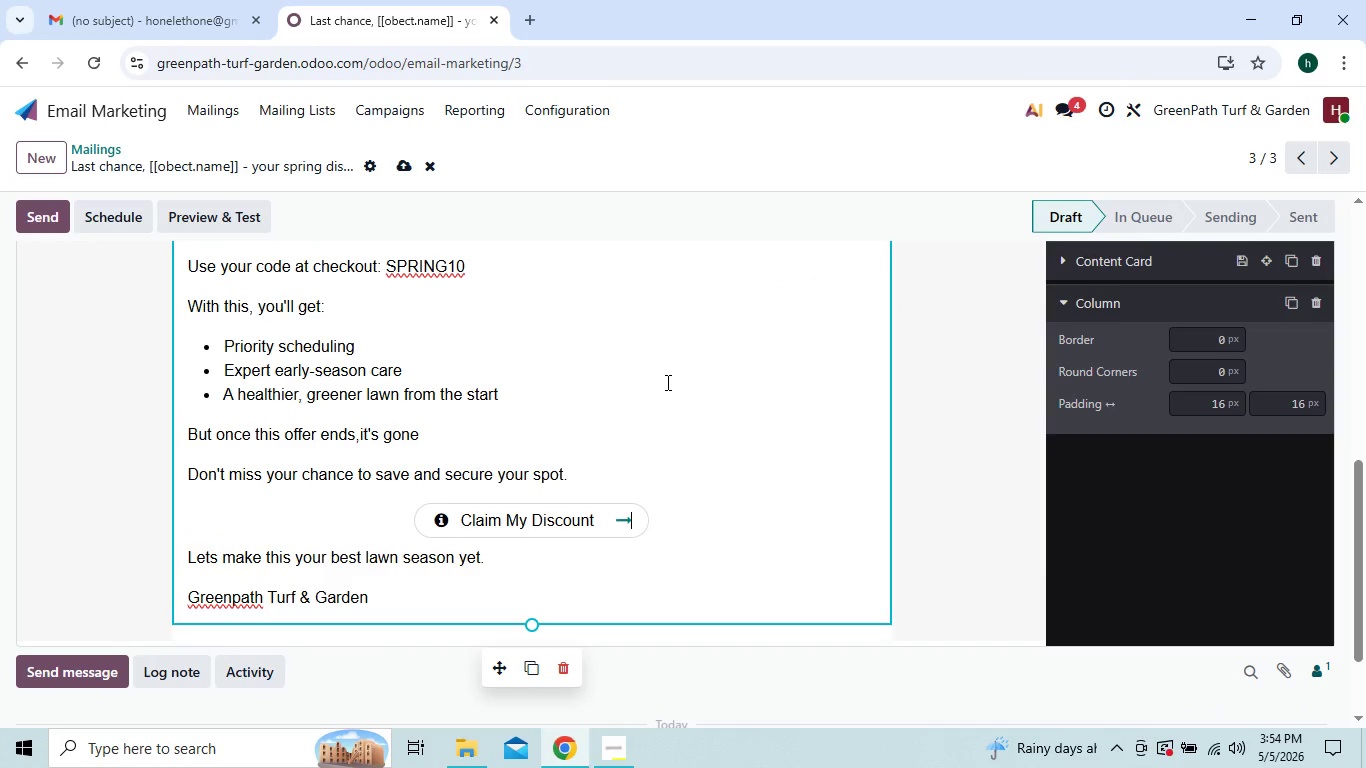 
left_click([410, 163])
 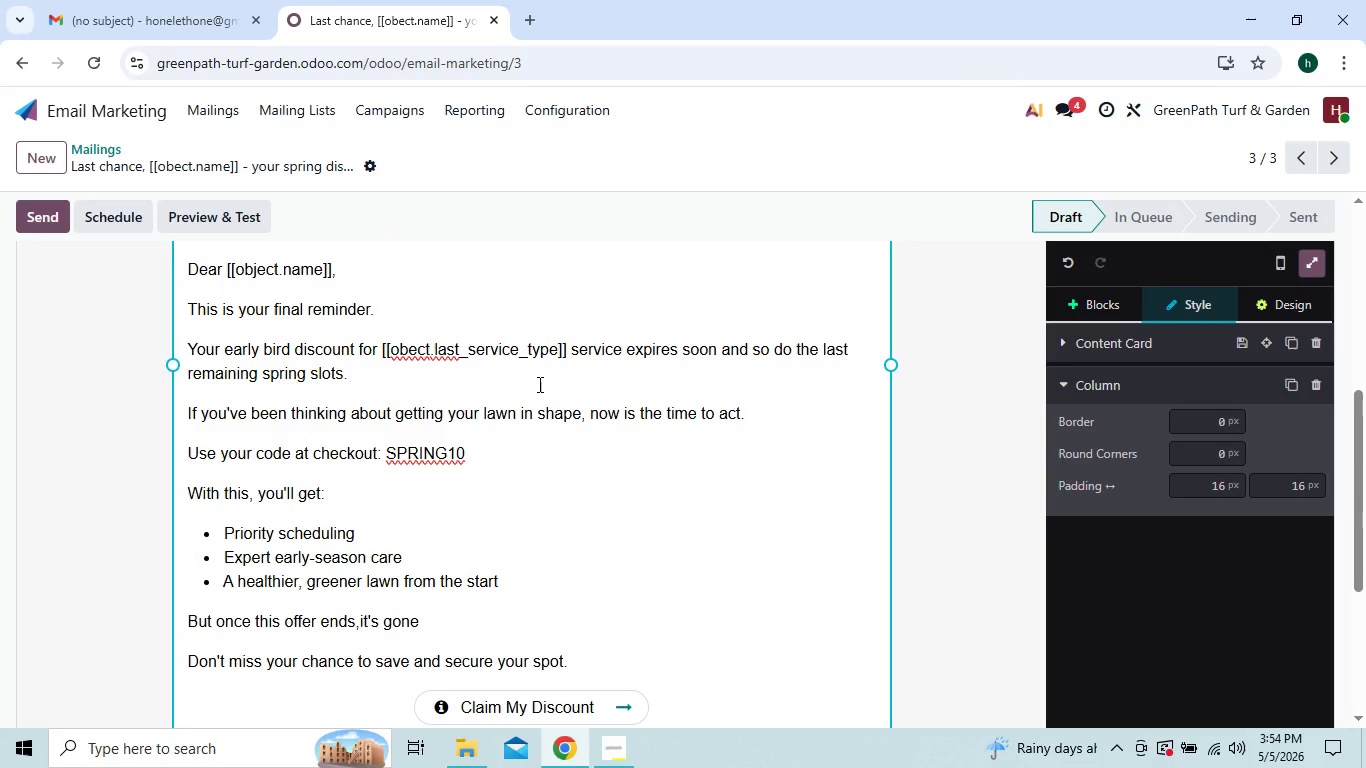 
wait(10.03)
 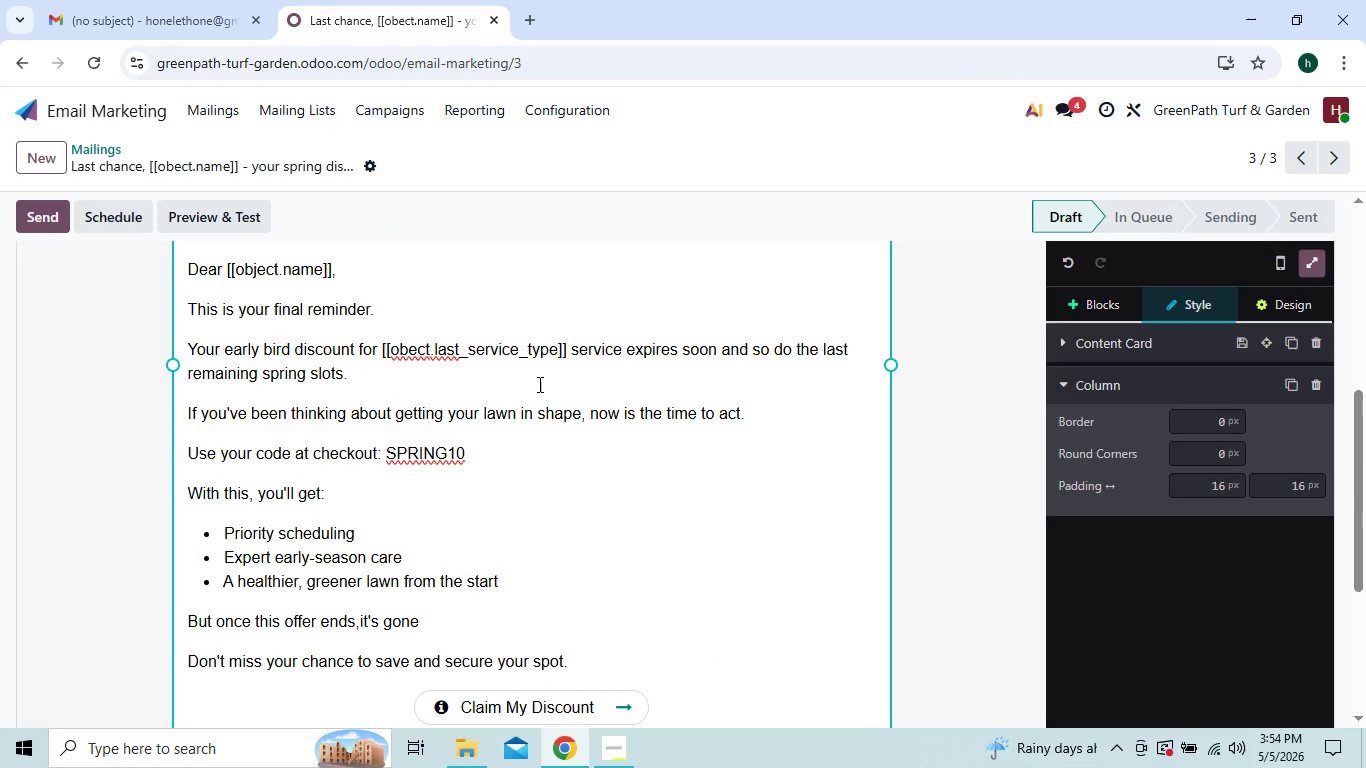 
left_click([598, 553])
 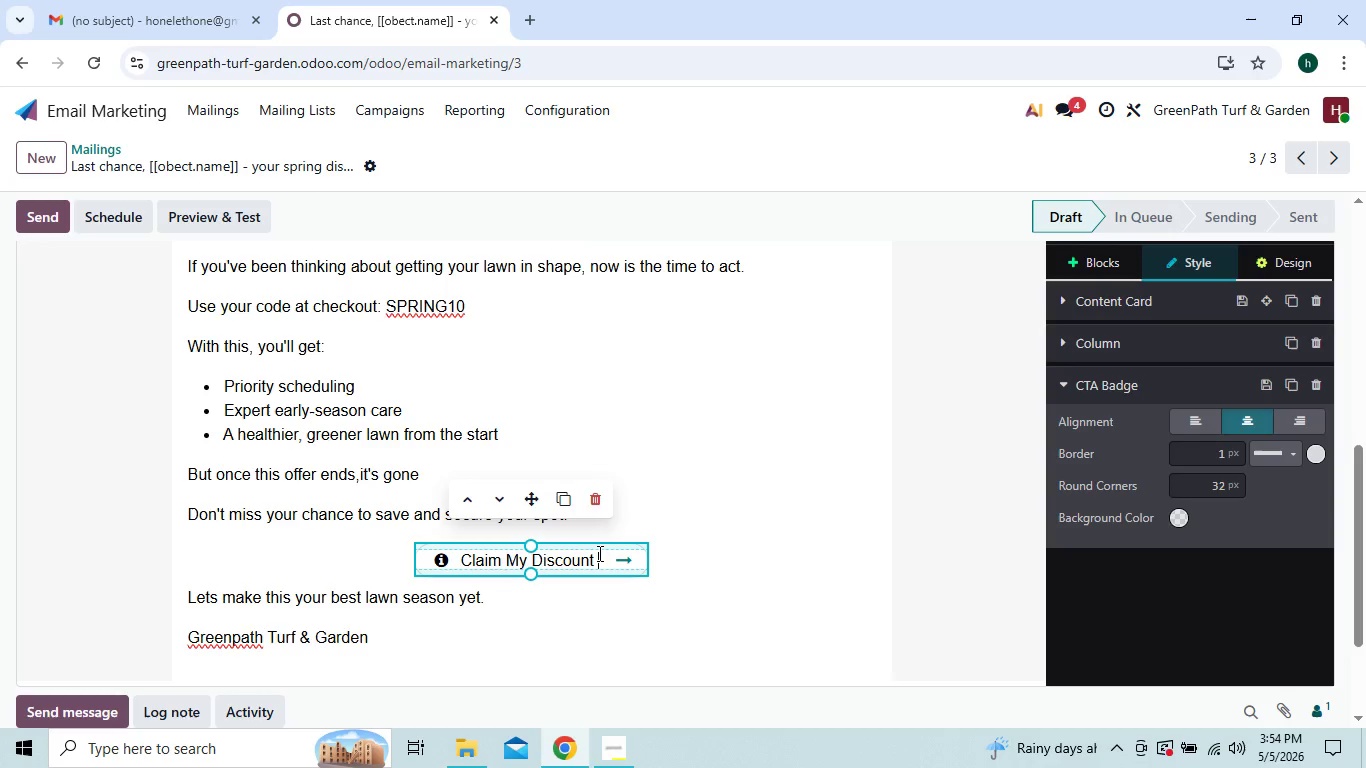 
type(Now)
 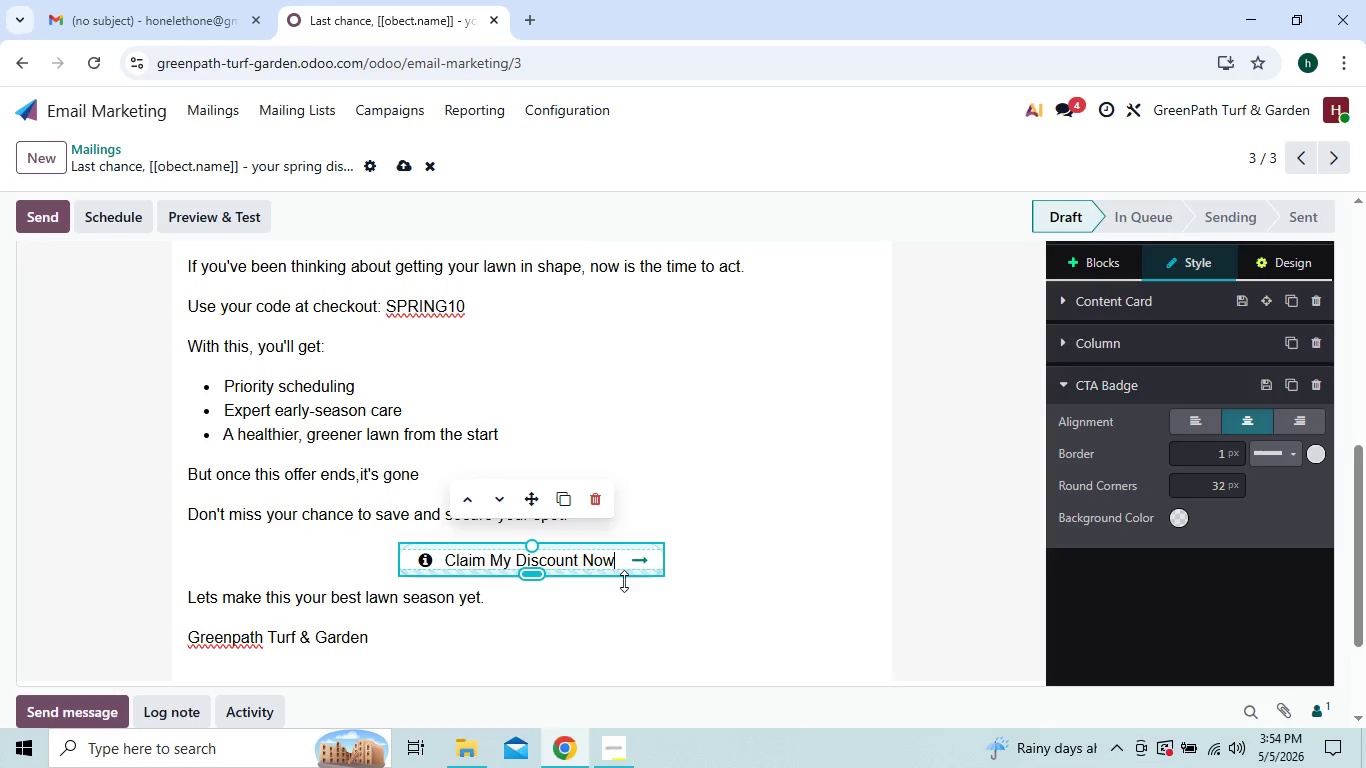 
left_click([623, 602])
 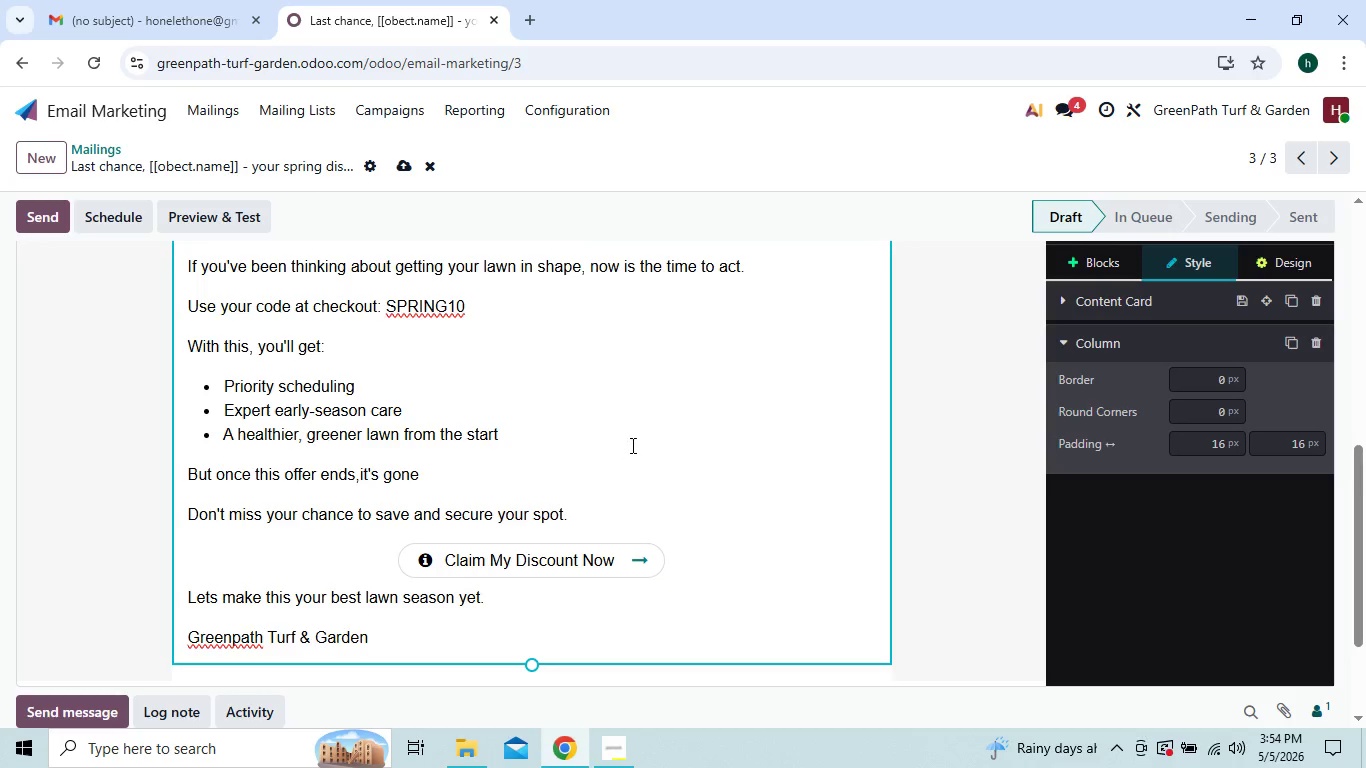 
left_click([631, 443])
 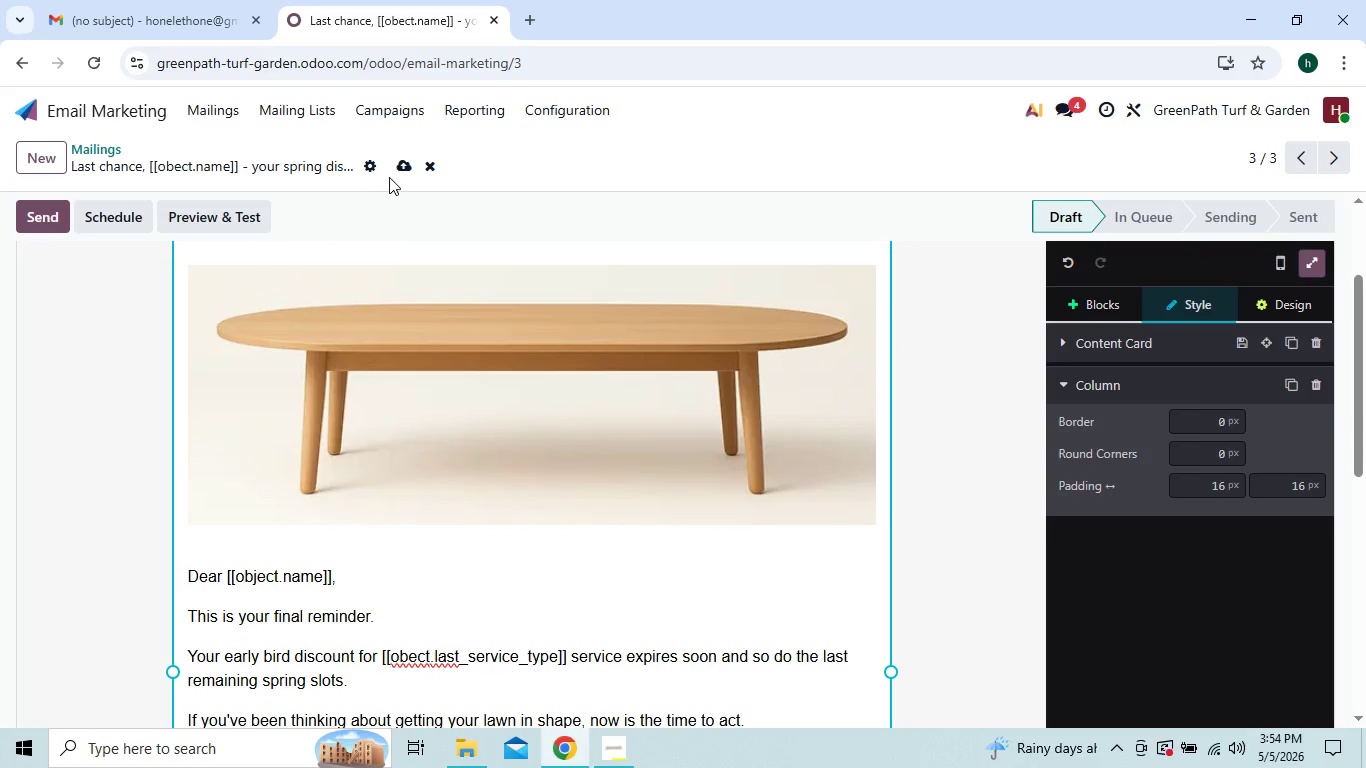 
left_click([402, 166])
 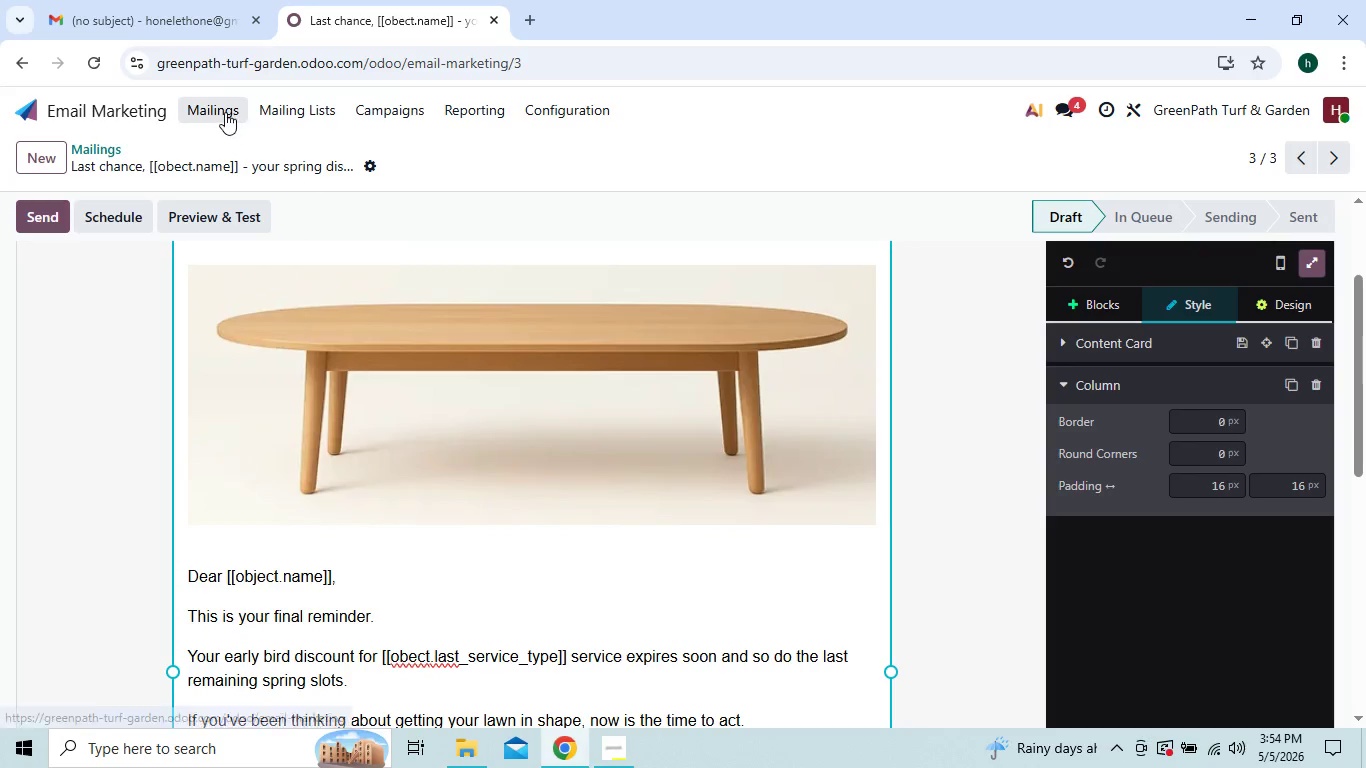 
left_click([225, 112])
 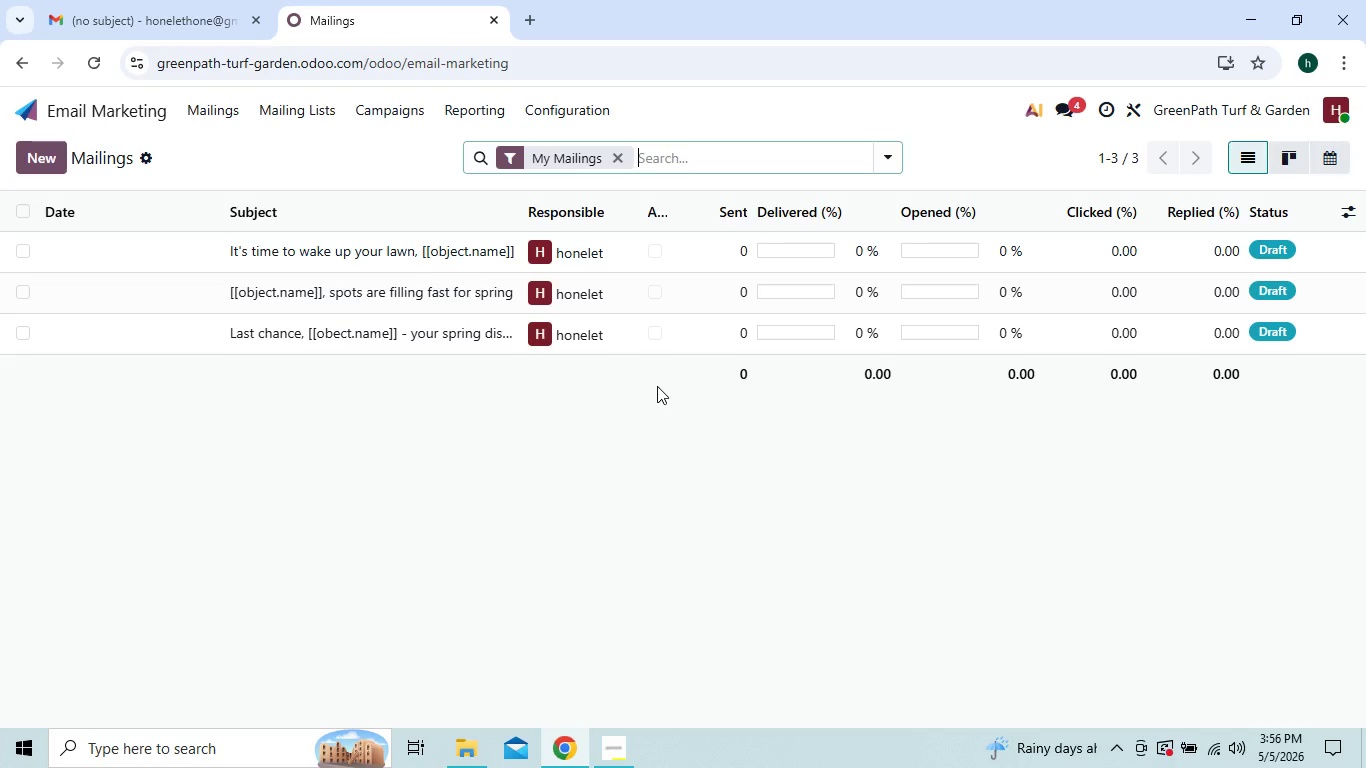 
wait(137.08)
 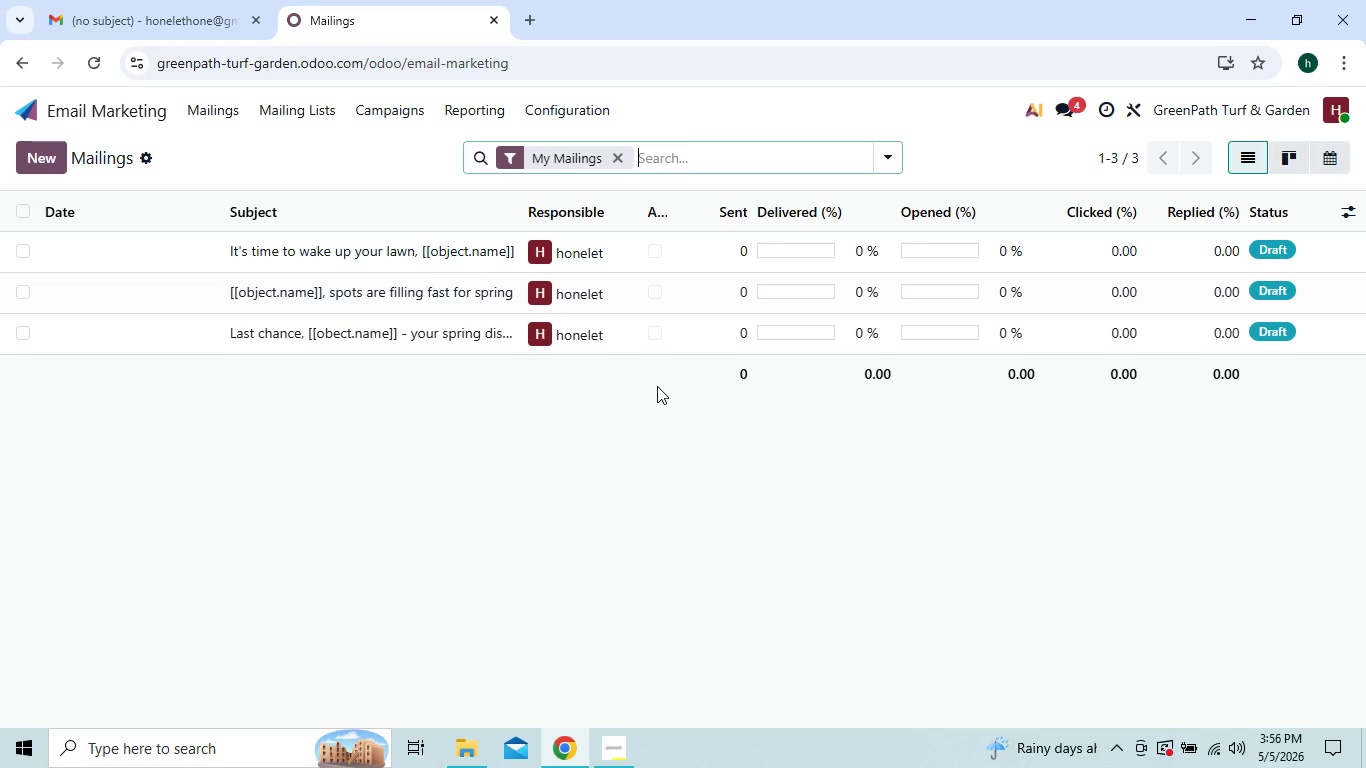 
left_click([570, 258])
 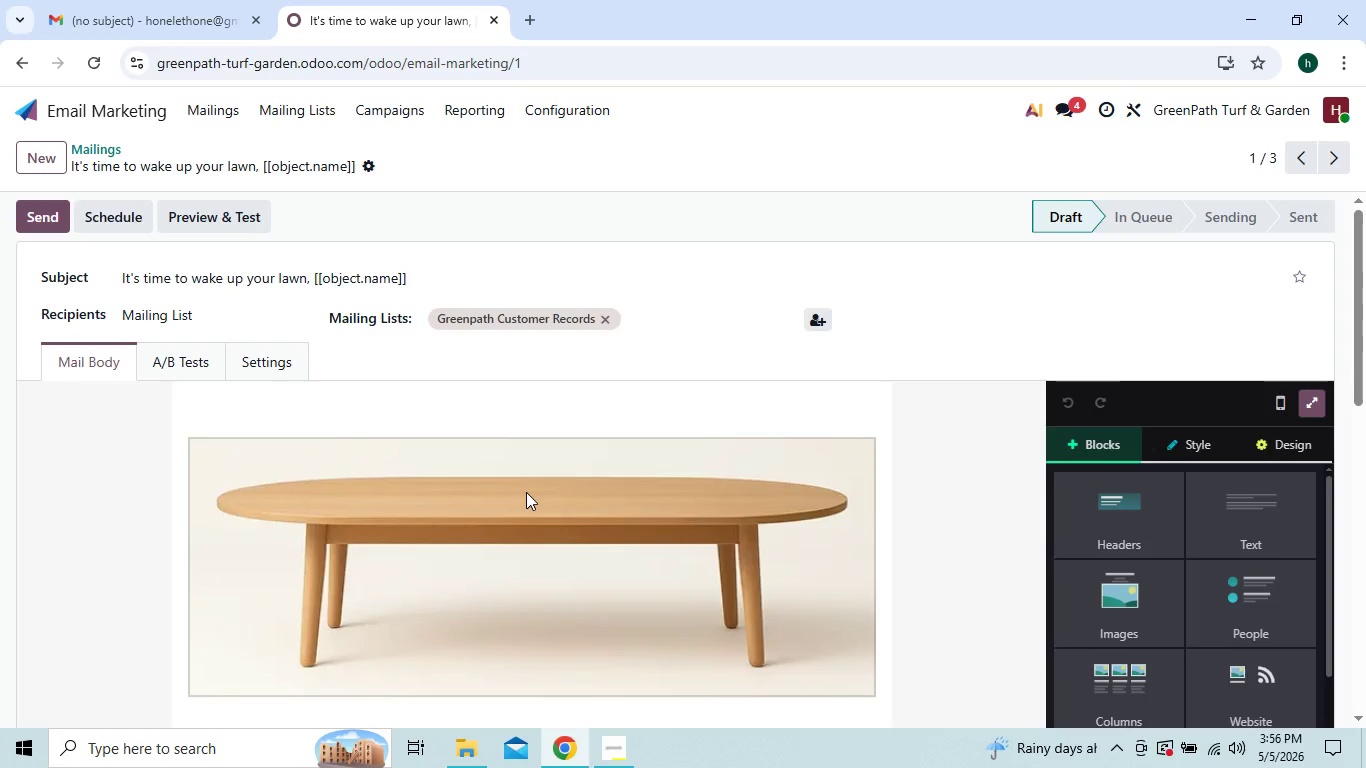 
wait(8.38)
 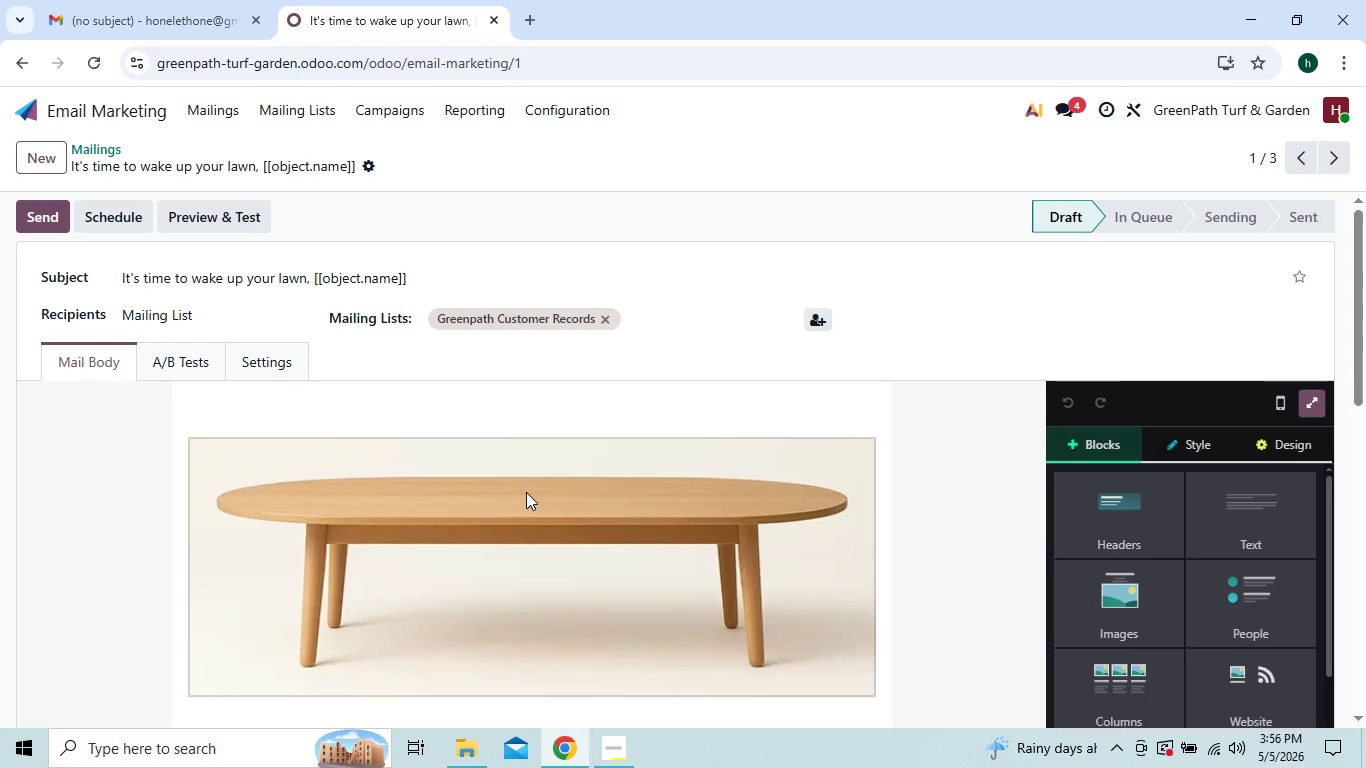 
left_click([490, 493])
 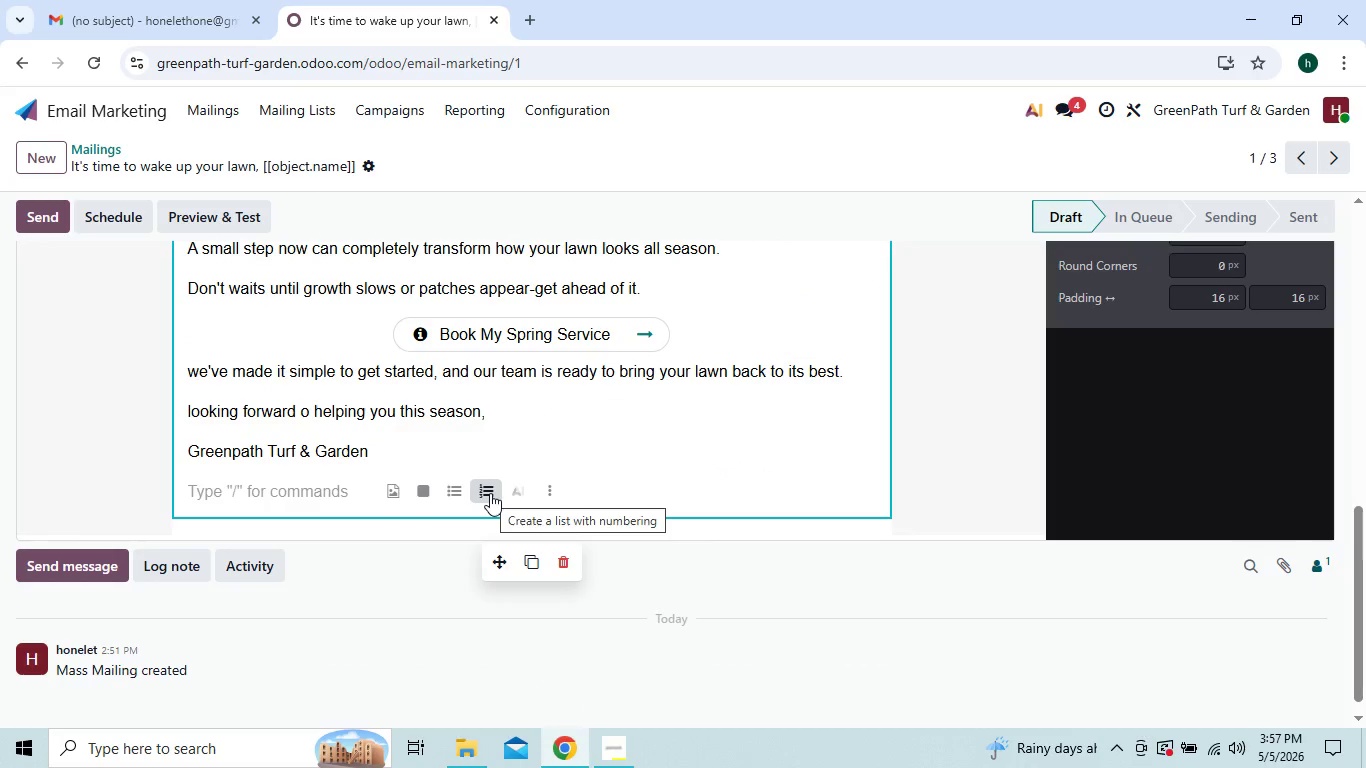 
key(Backspace)
 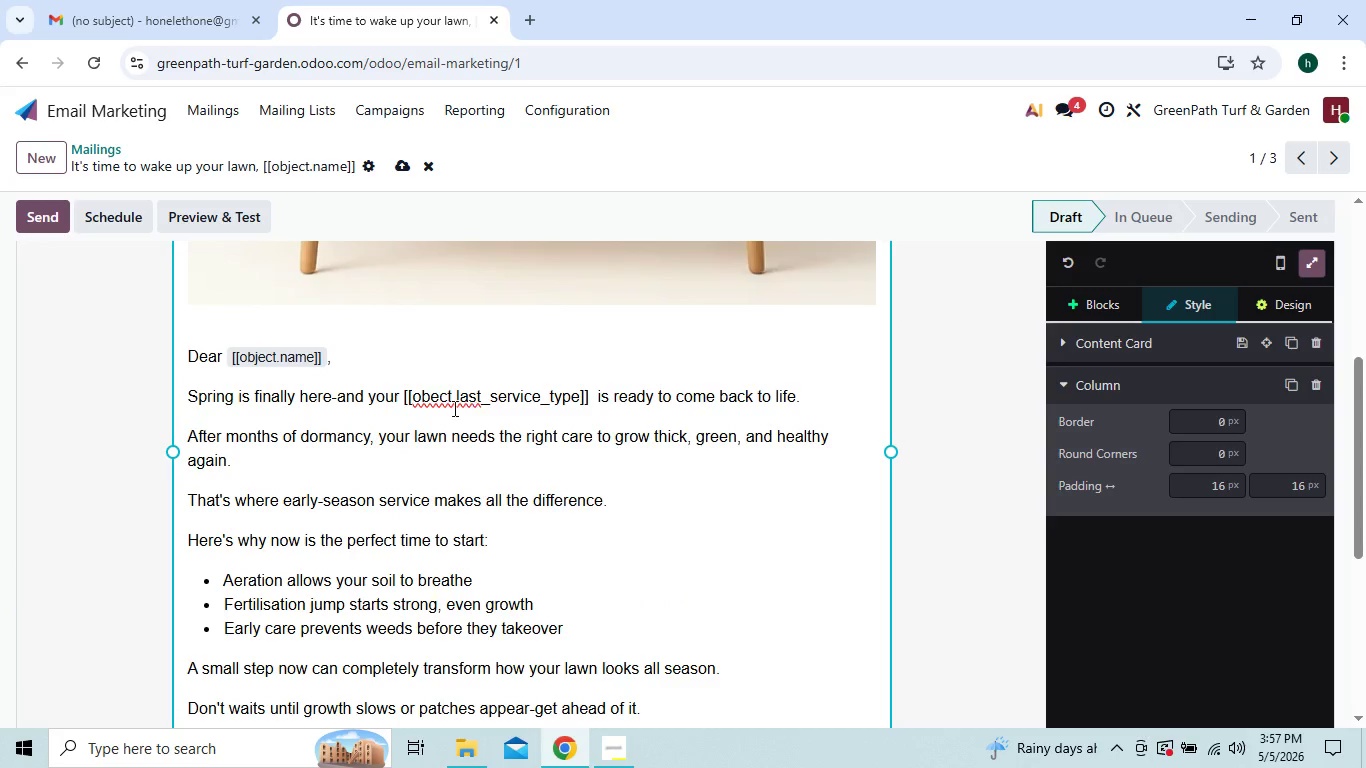 
wait(5.34)
 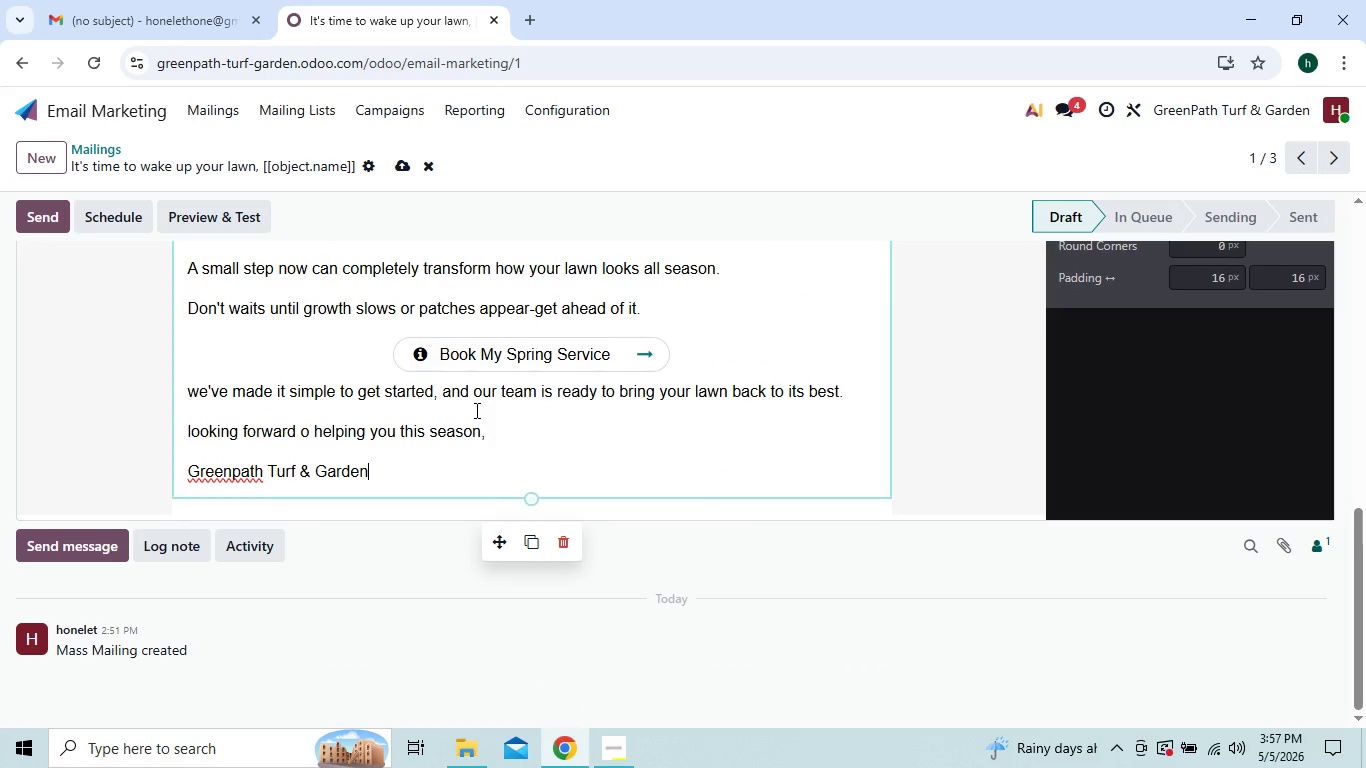 
left_click([404, 392])
 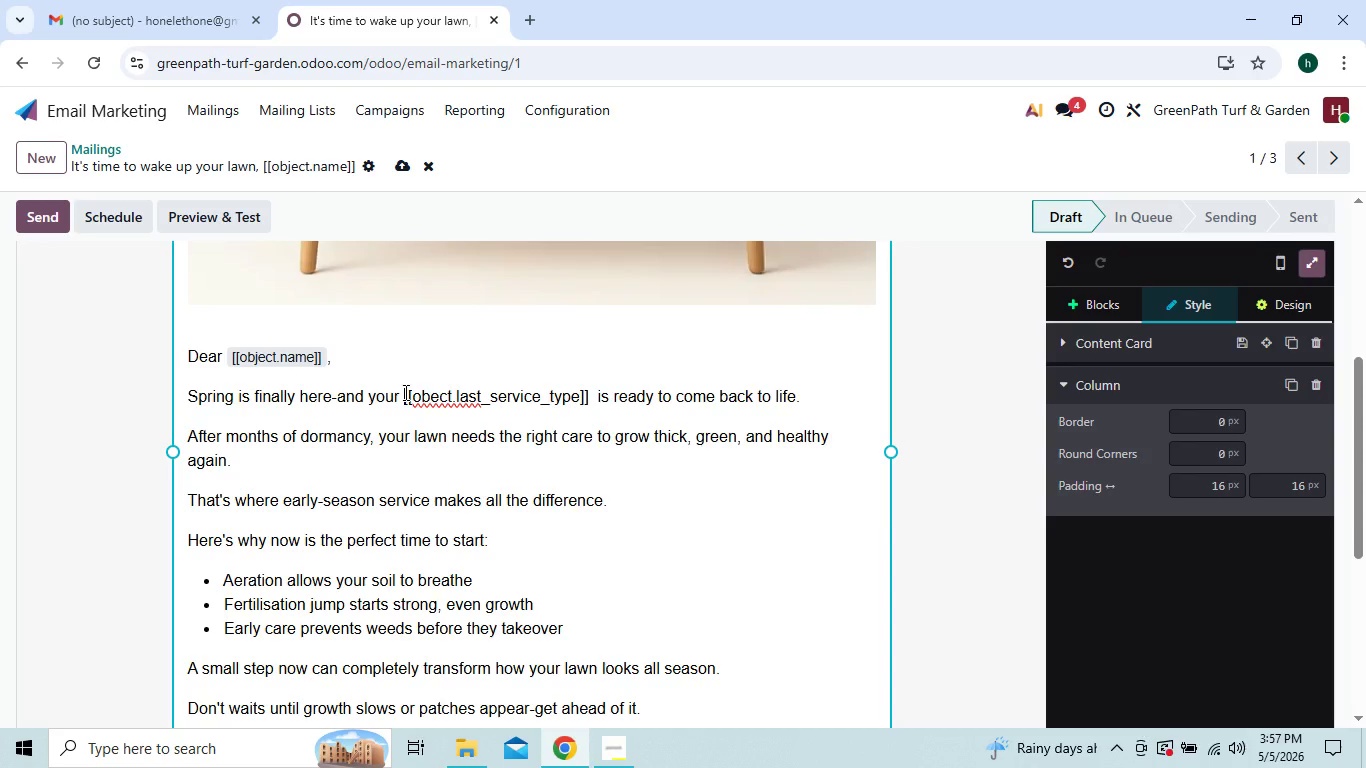 
key(Backquote)
 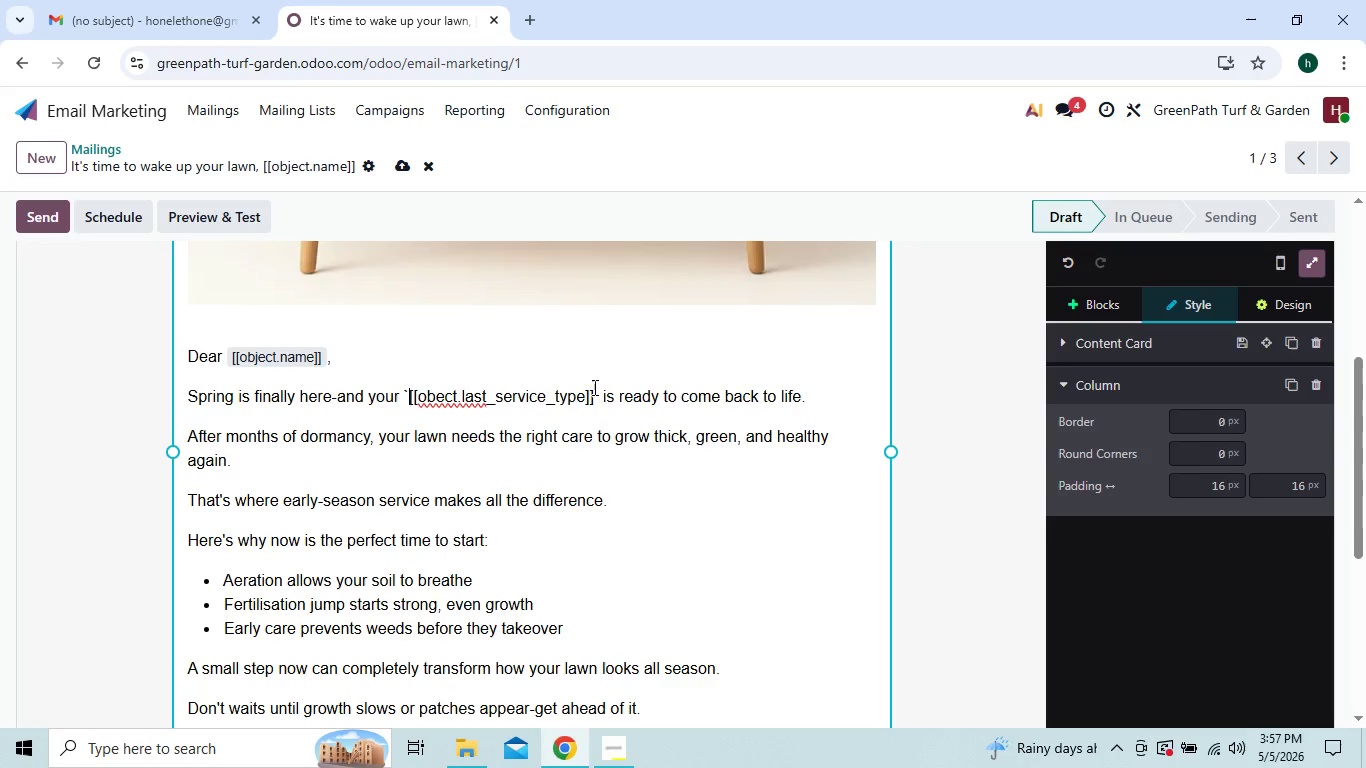 
left_click([594, 389])
 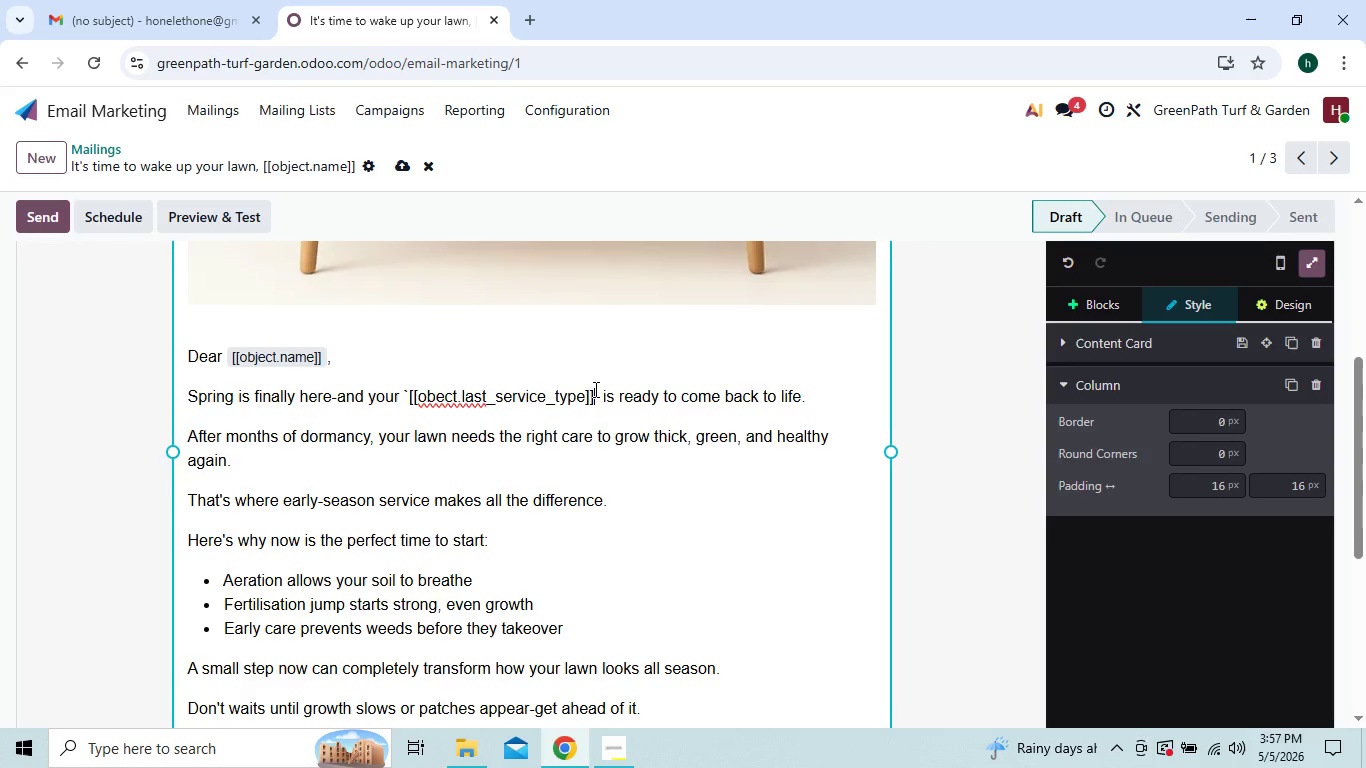 
key(Backquote)
 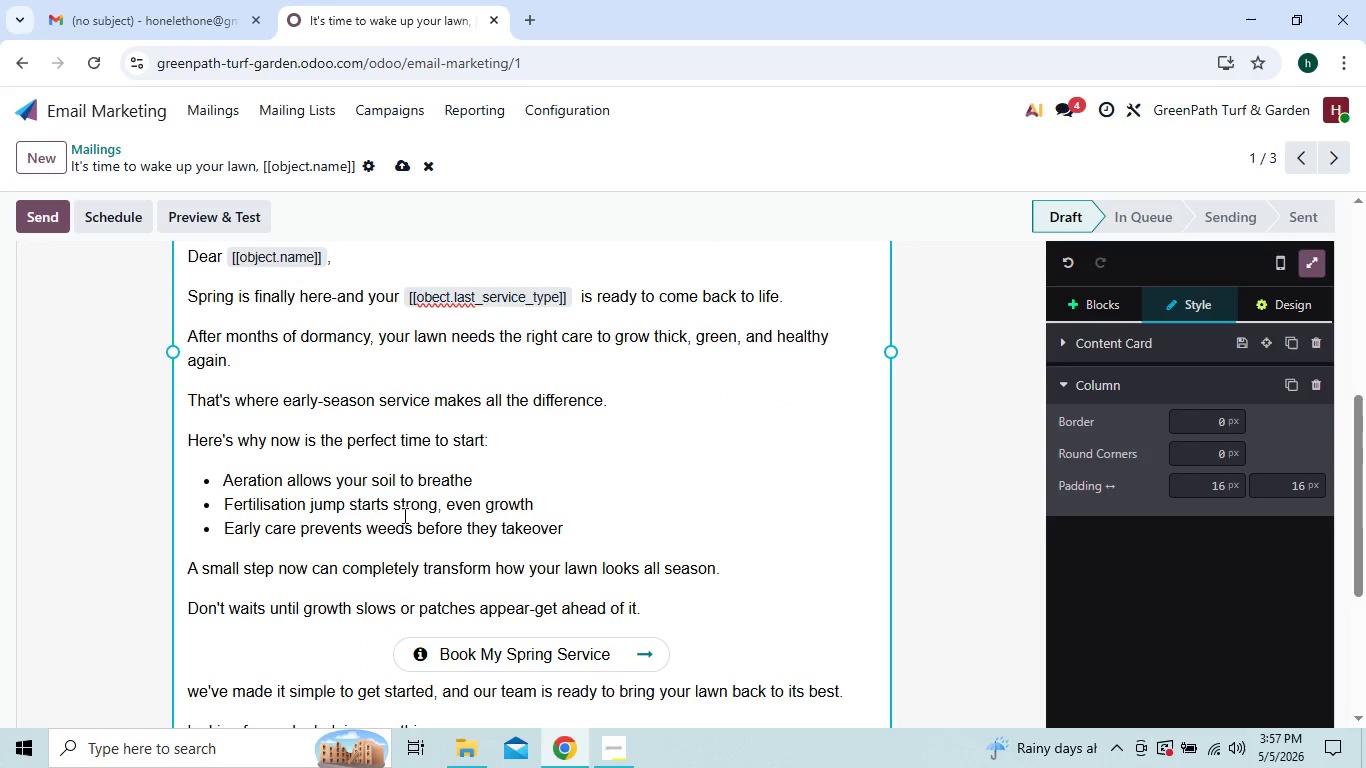 
wait(9.09)
 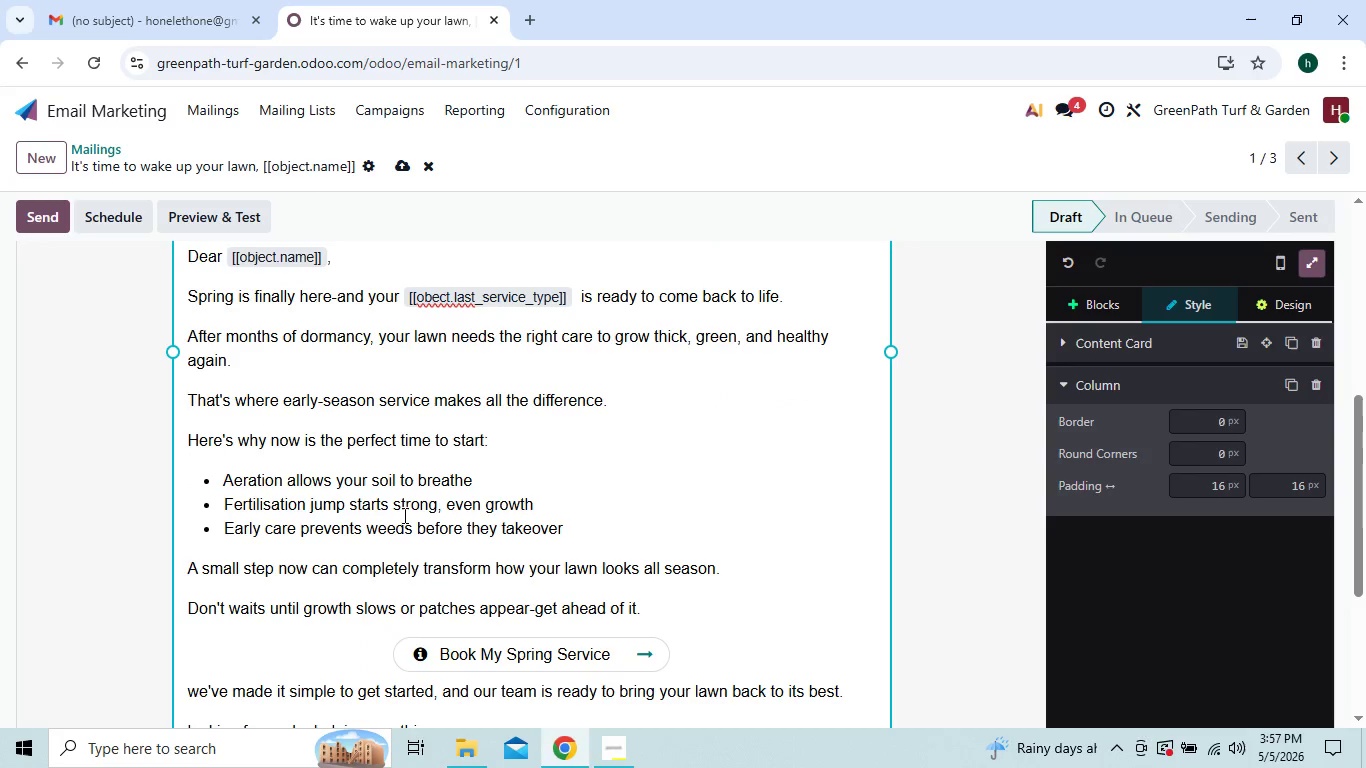 
left_click([405, 166])
 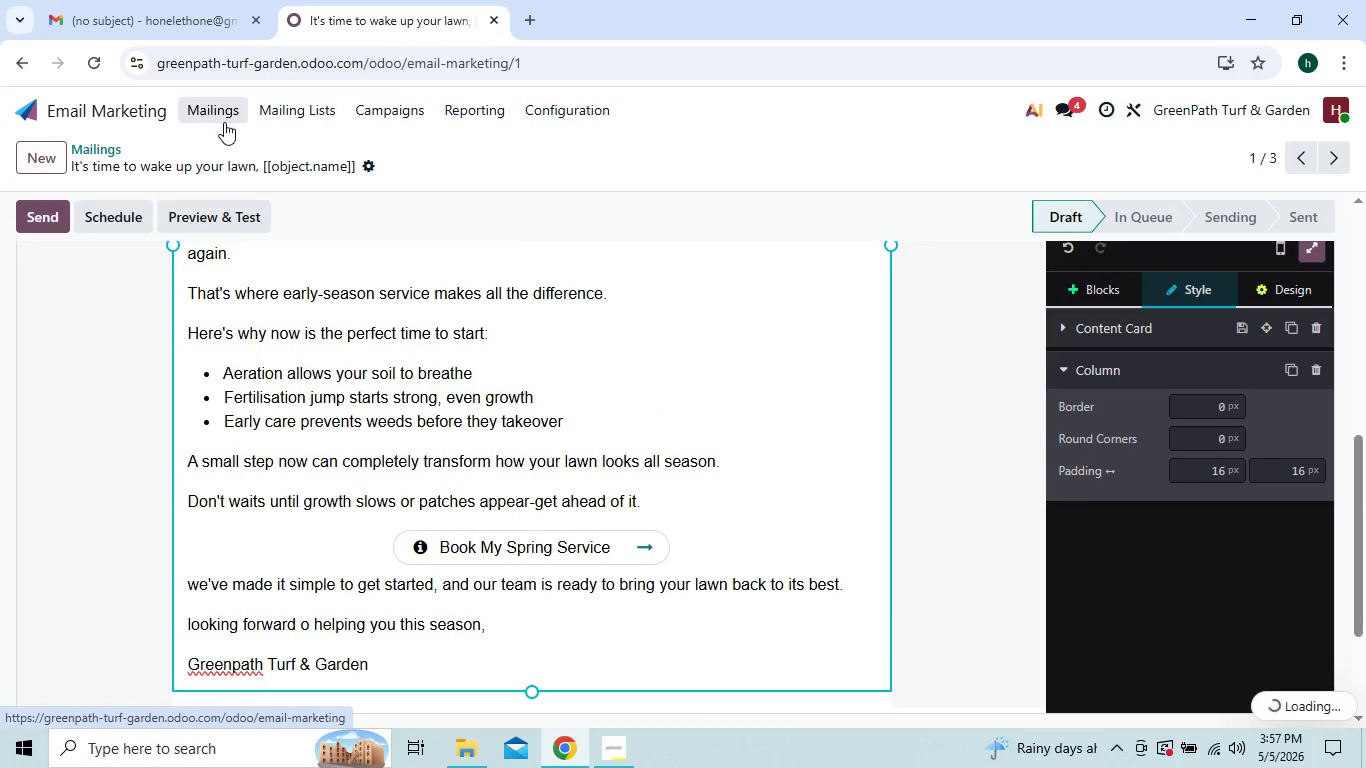 
left_click([220, 116])
 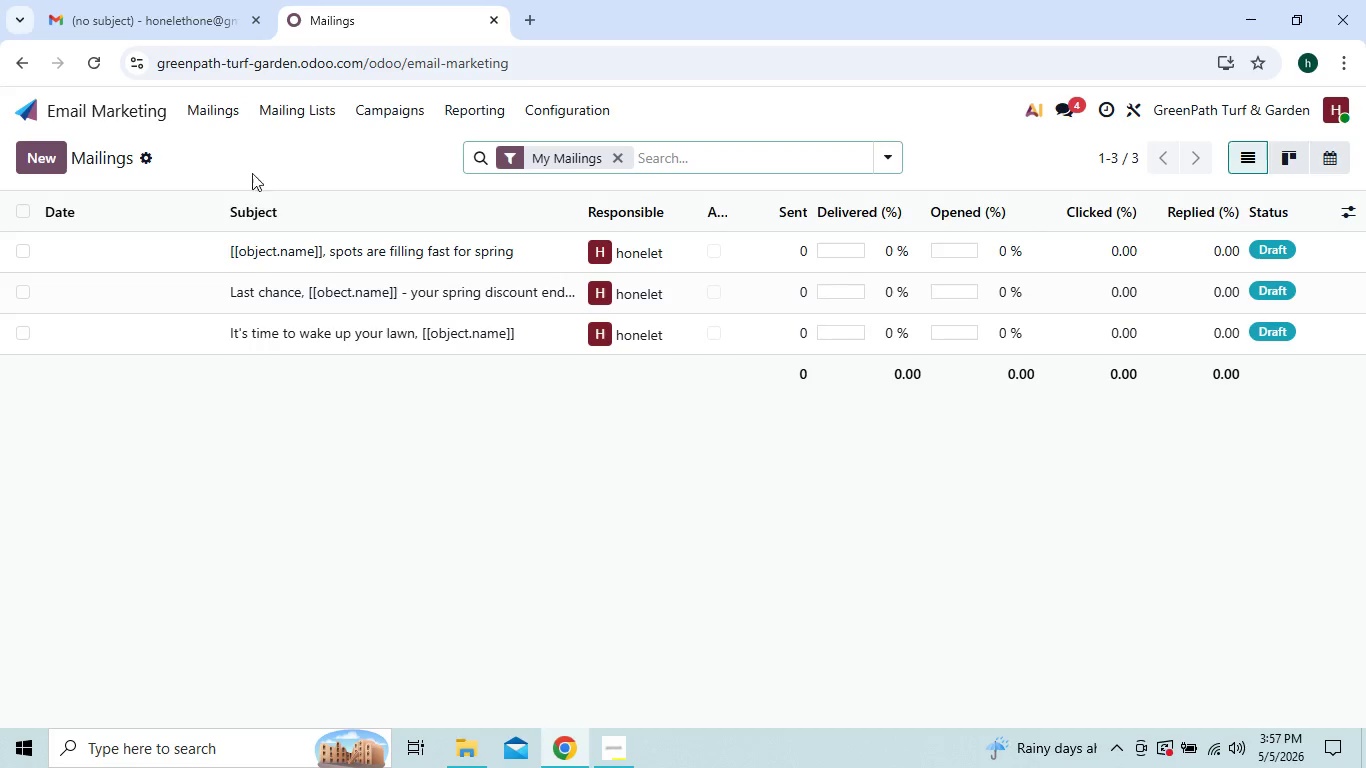 
wait(5.59)
 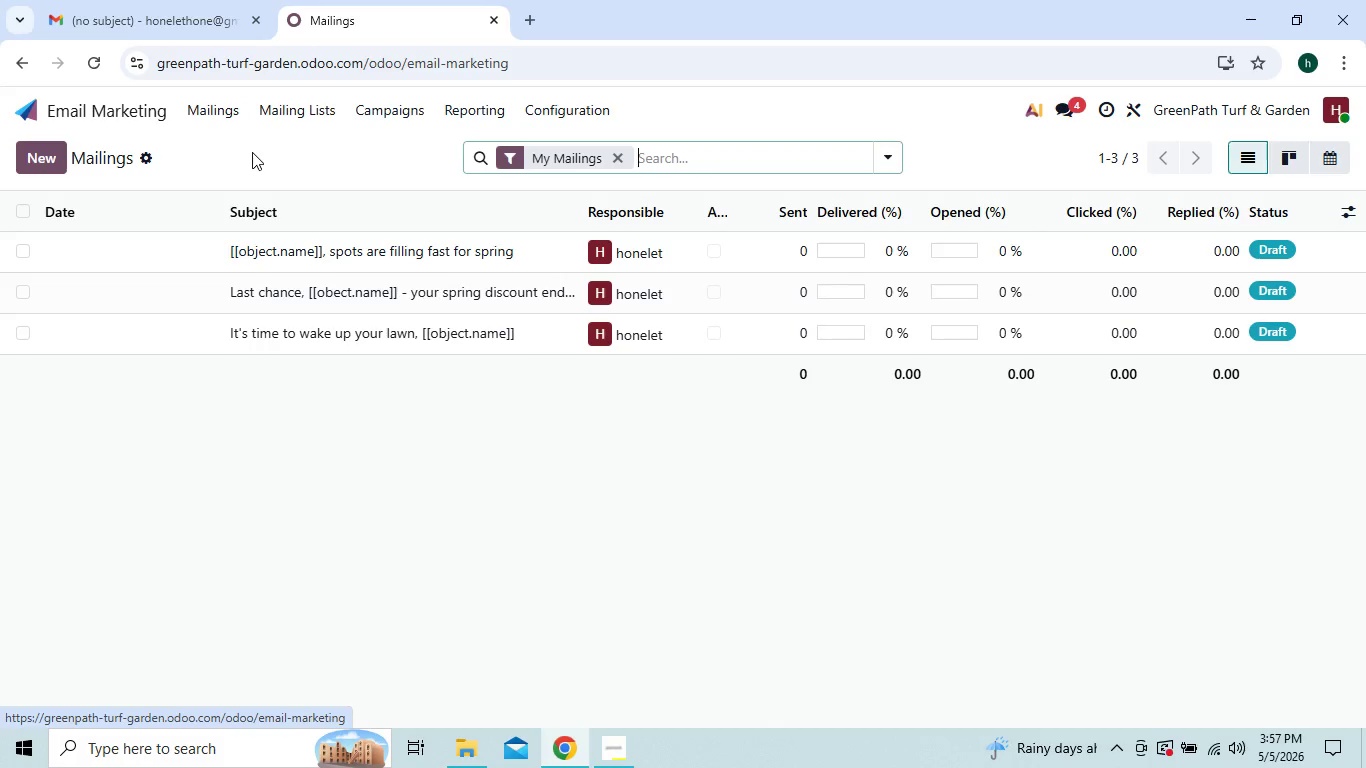 
left_click([285, 263])
 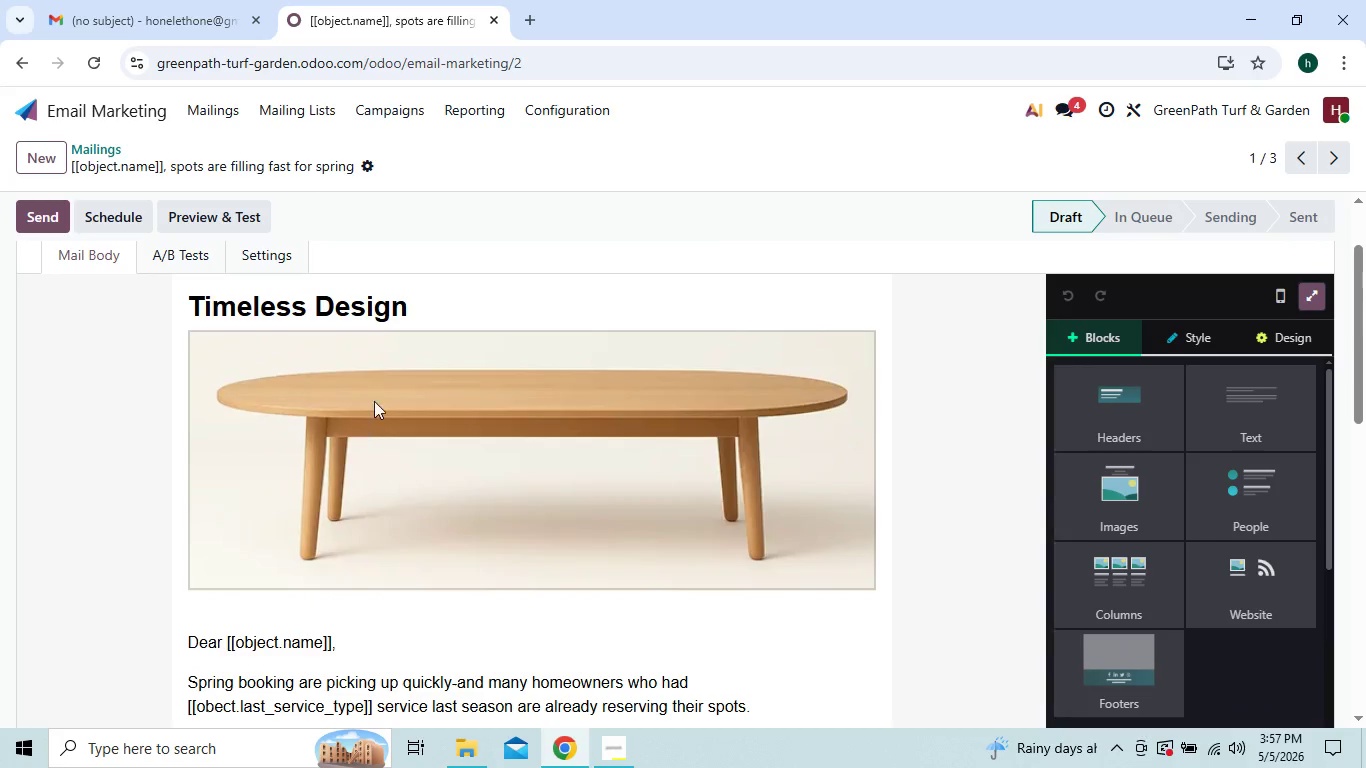 
left_click([442, 295])
 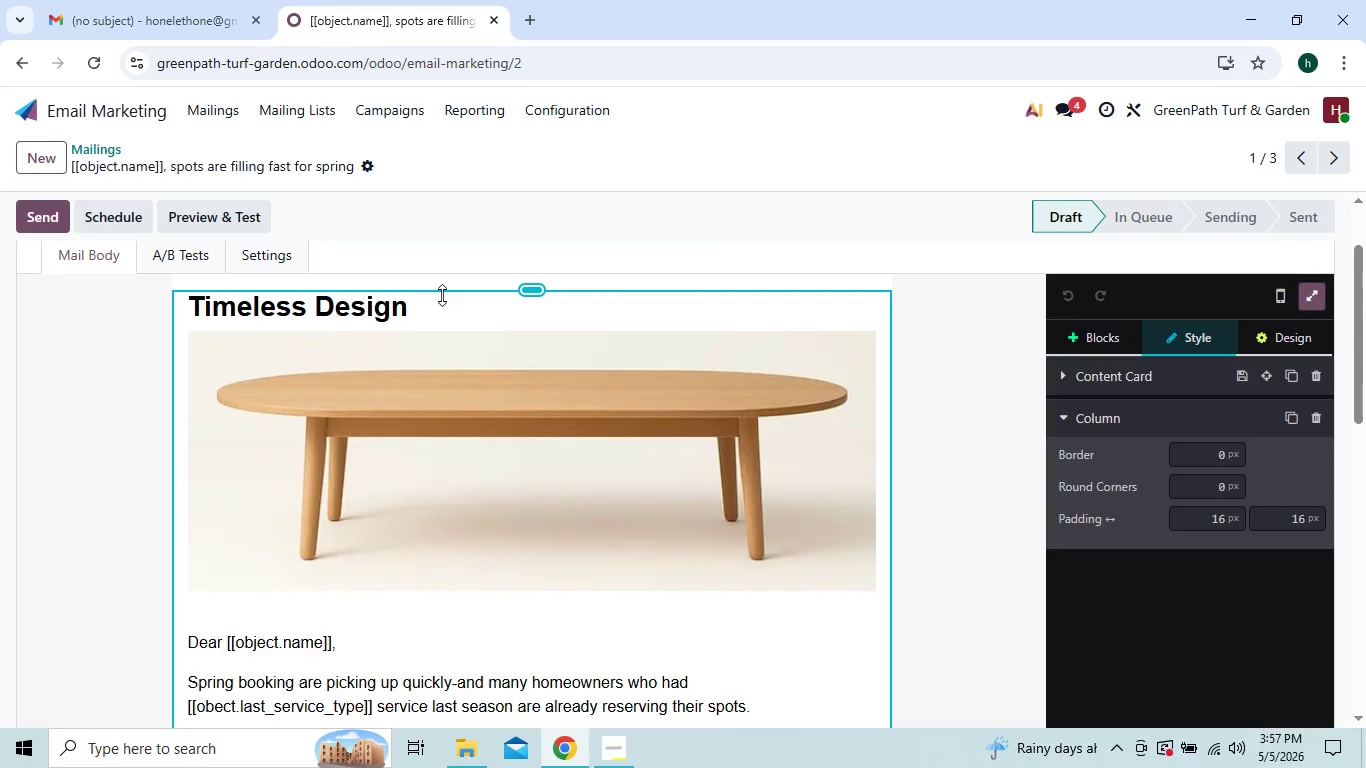 
key(Backspace)
 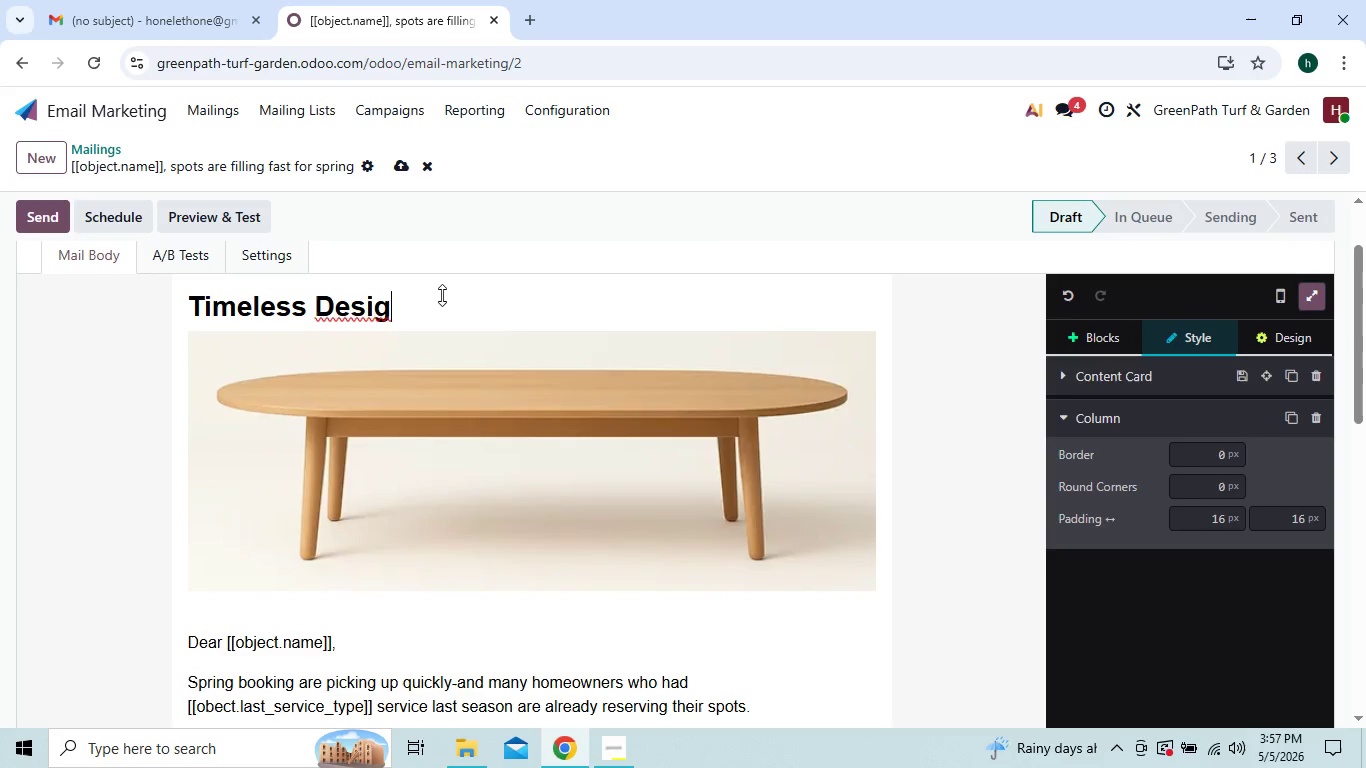 
key(Backspace)
 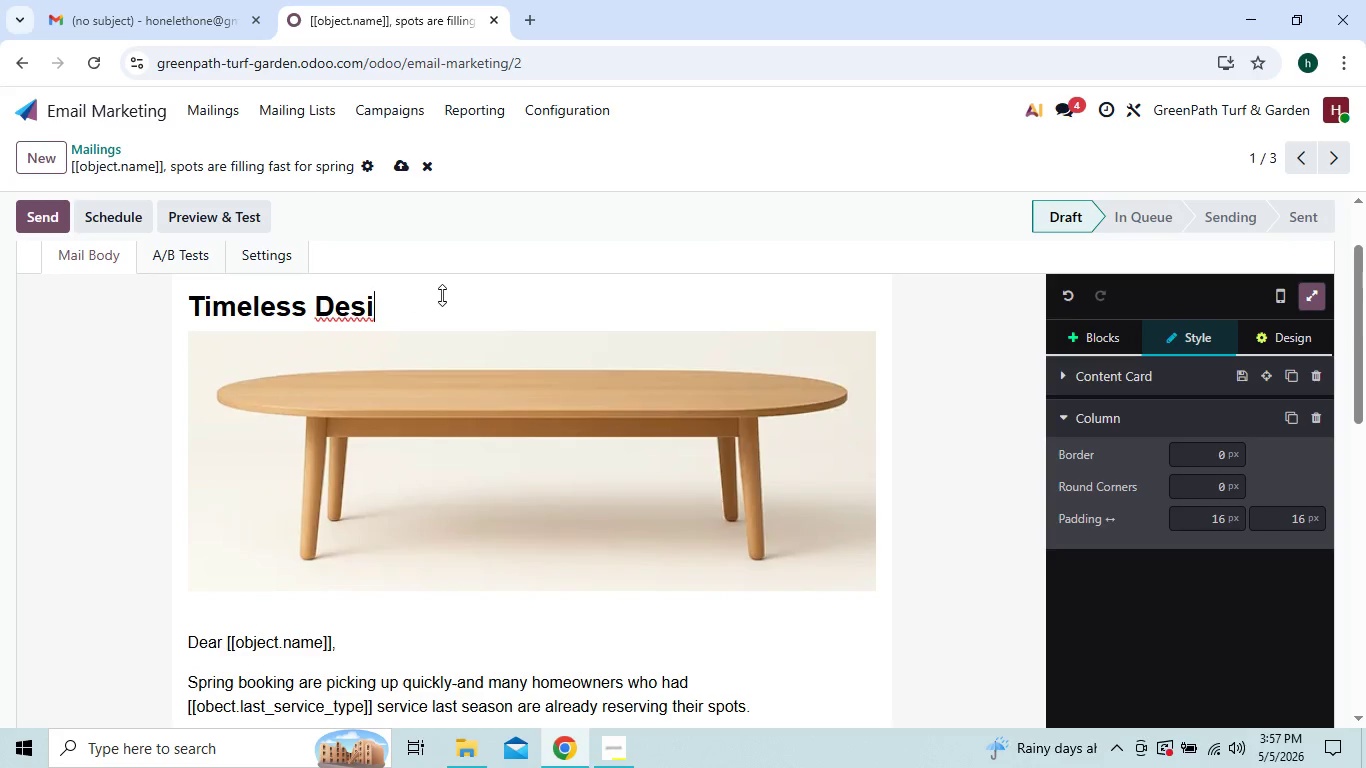 
key(Backspace)
 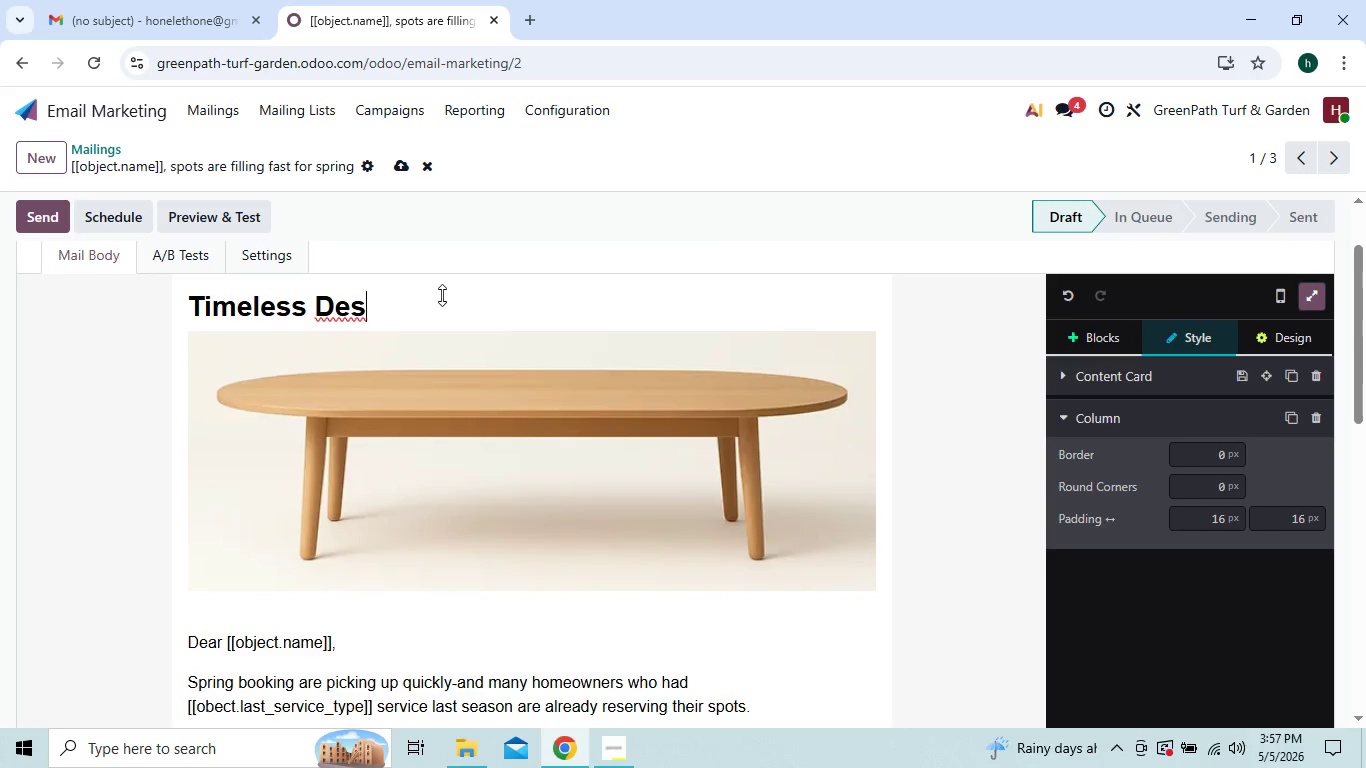 
key(Backspace)
 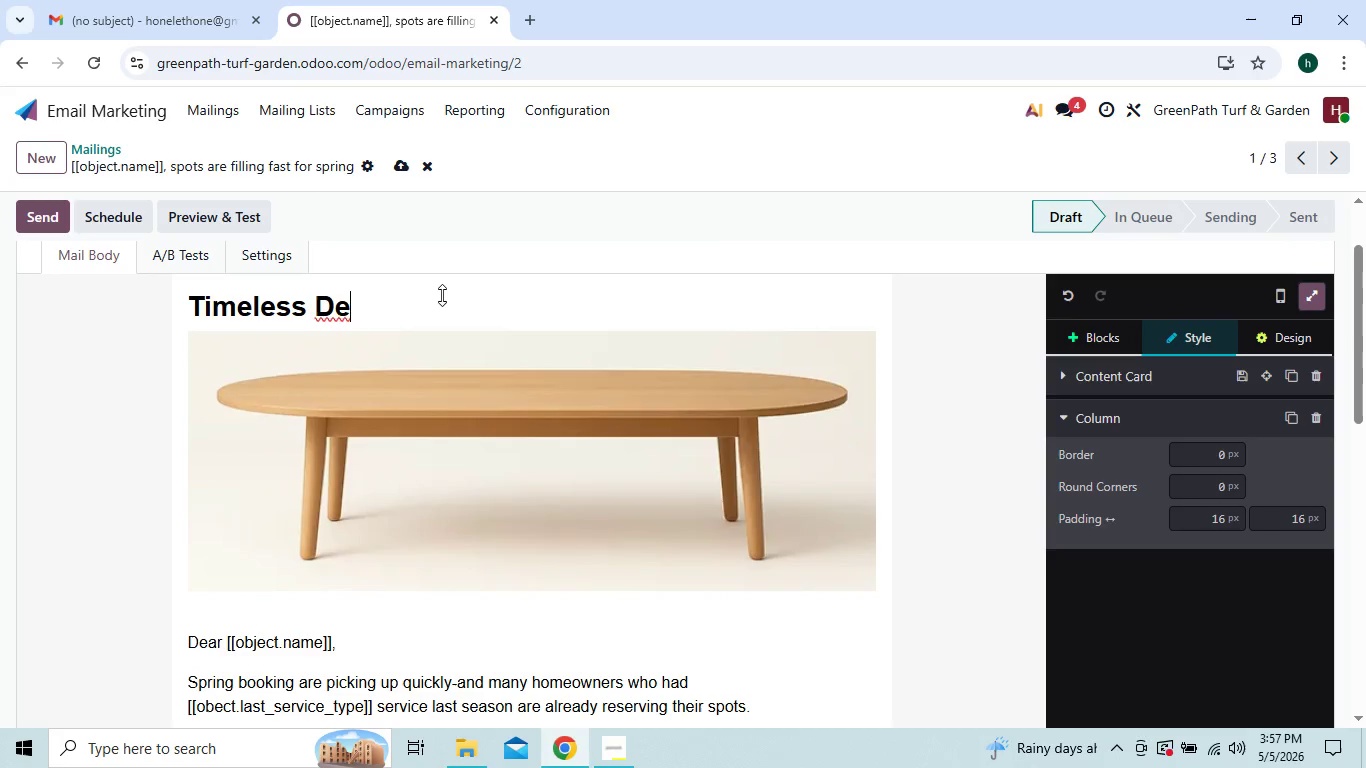 
key(Backspace)
 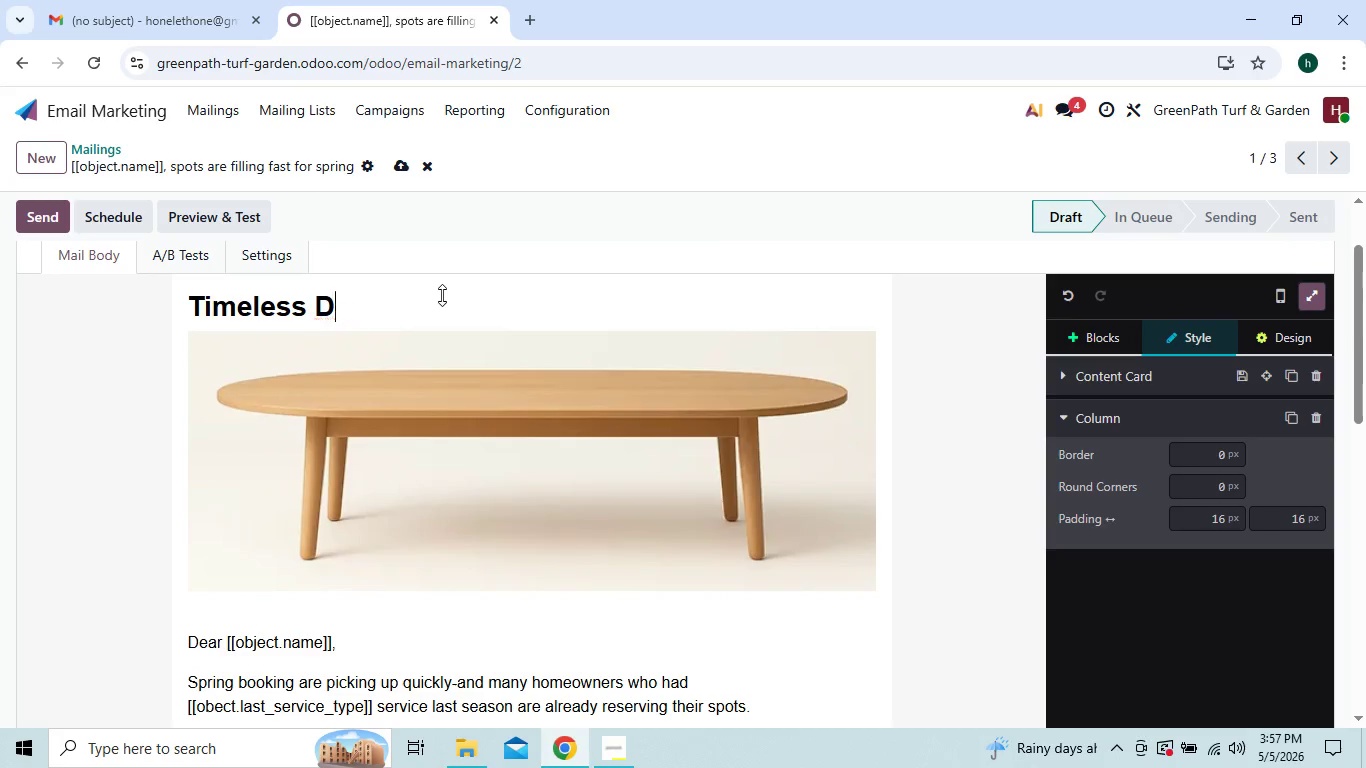 
key(Backspace)
 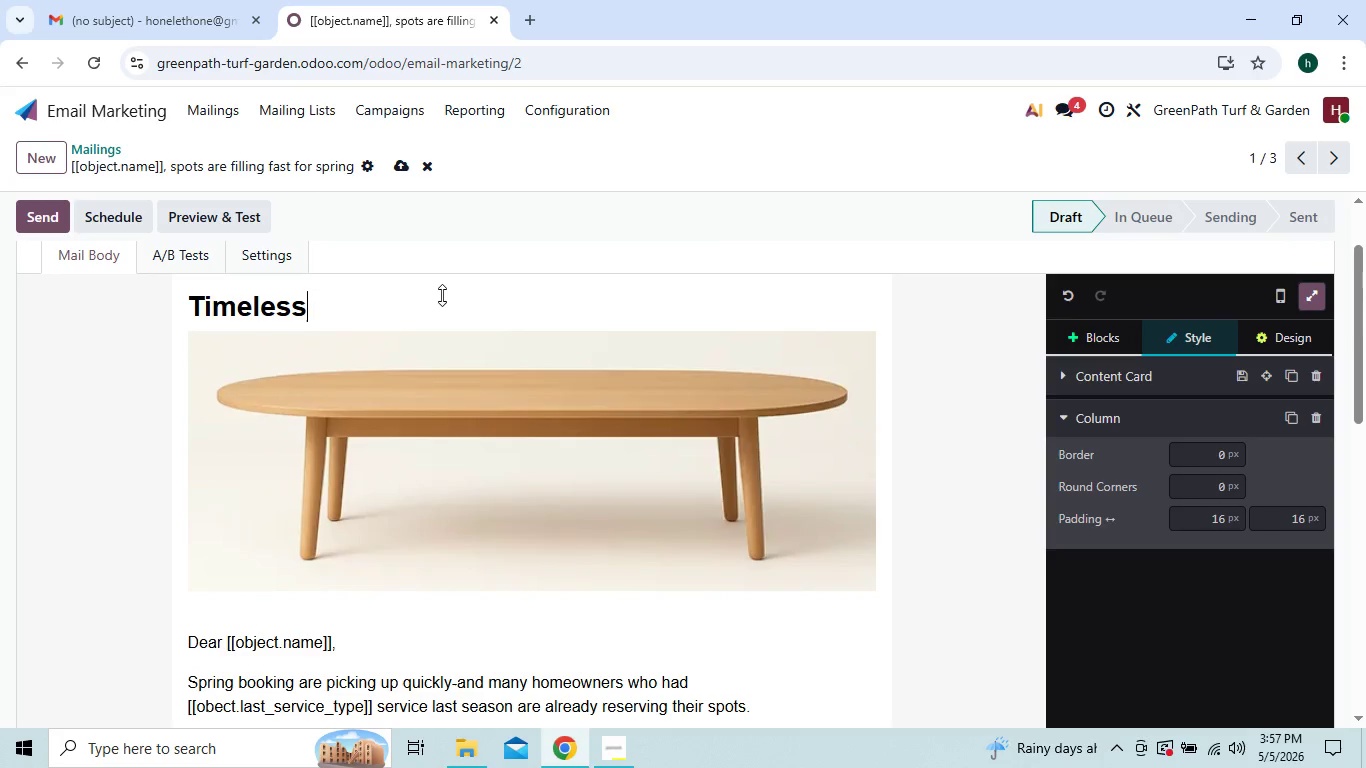 
key(Backspace)
 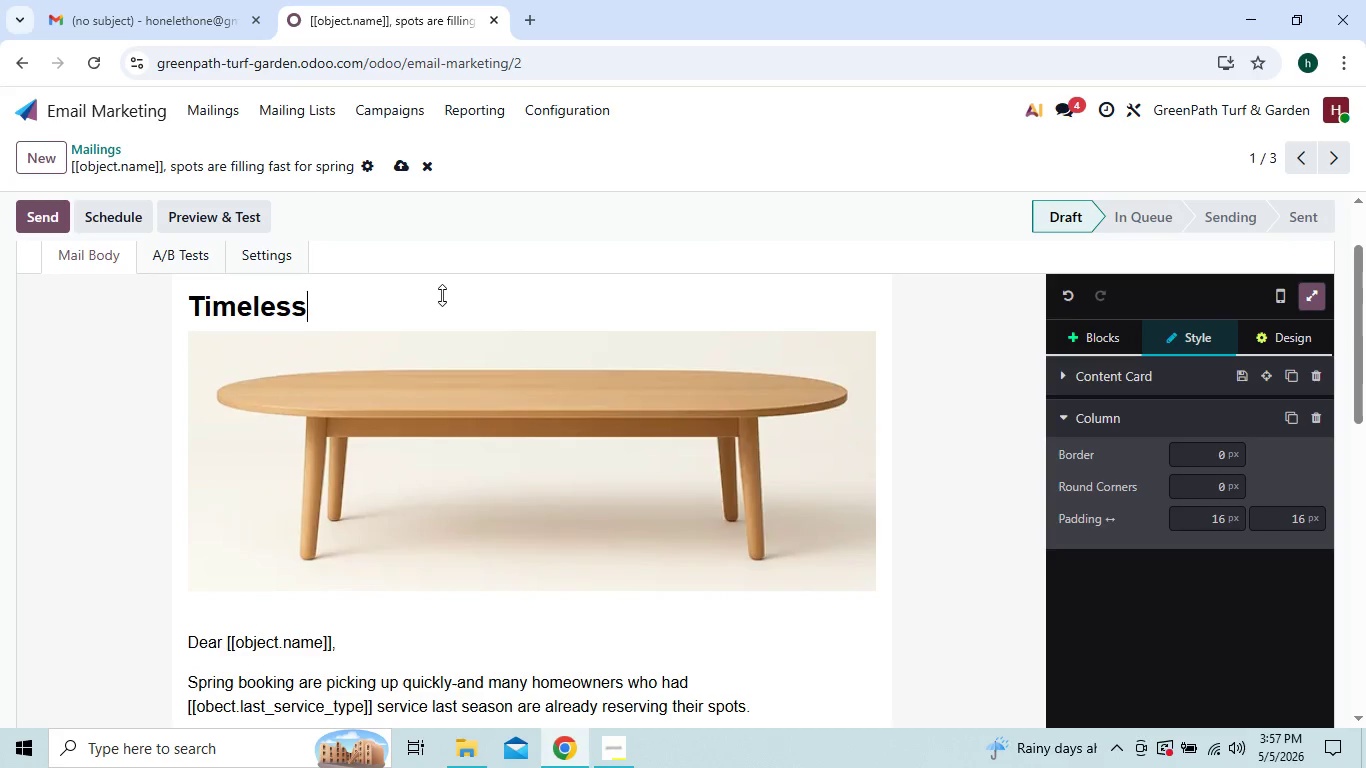 
key(Backspace)
 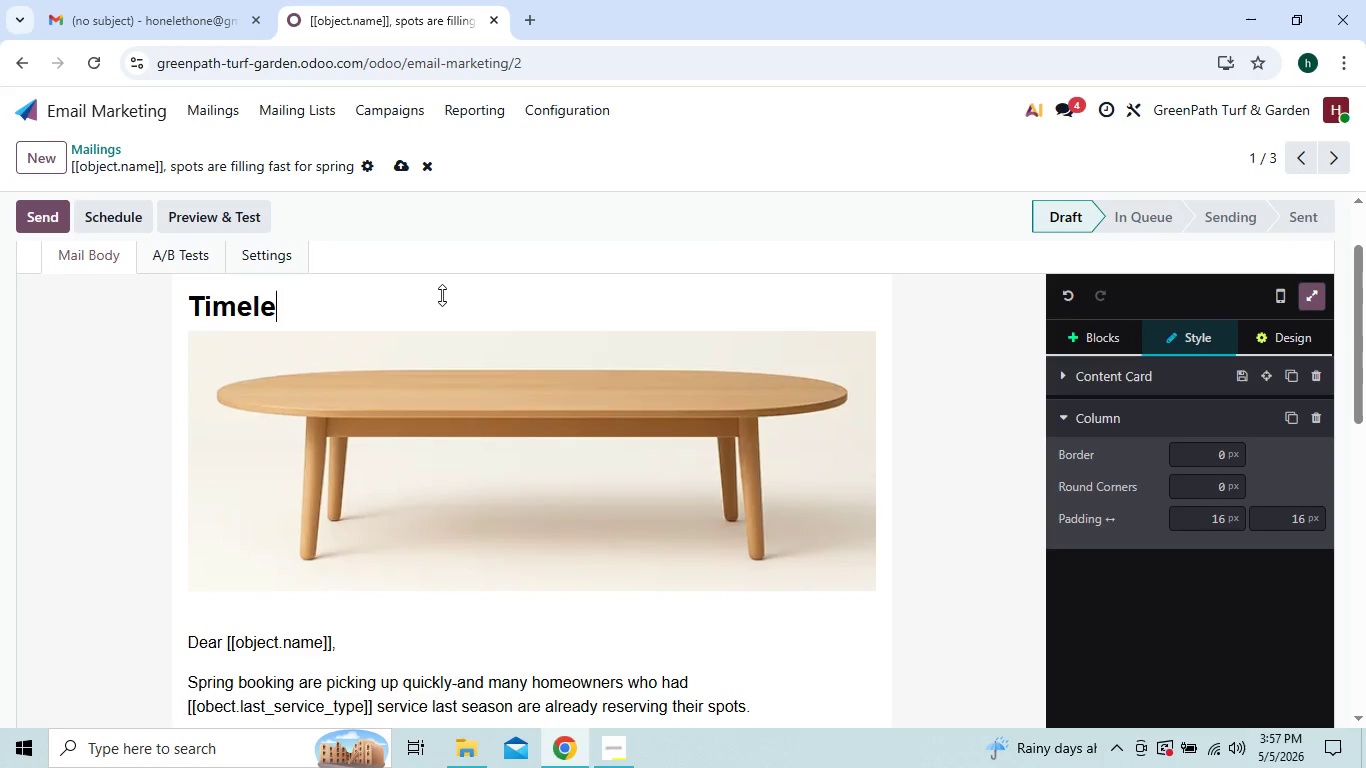 
key(Backspace)
 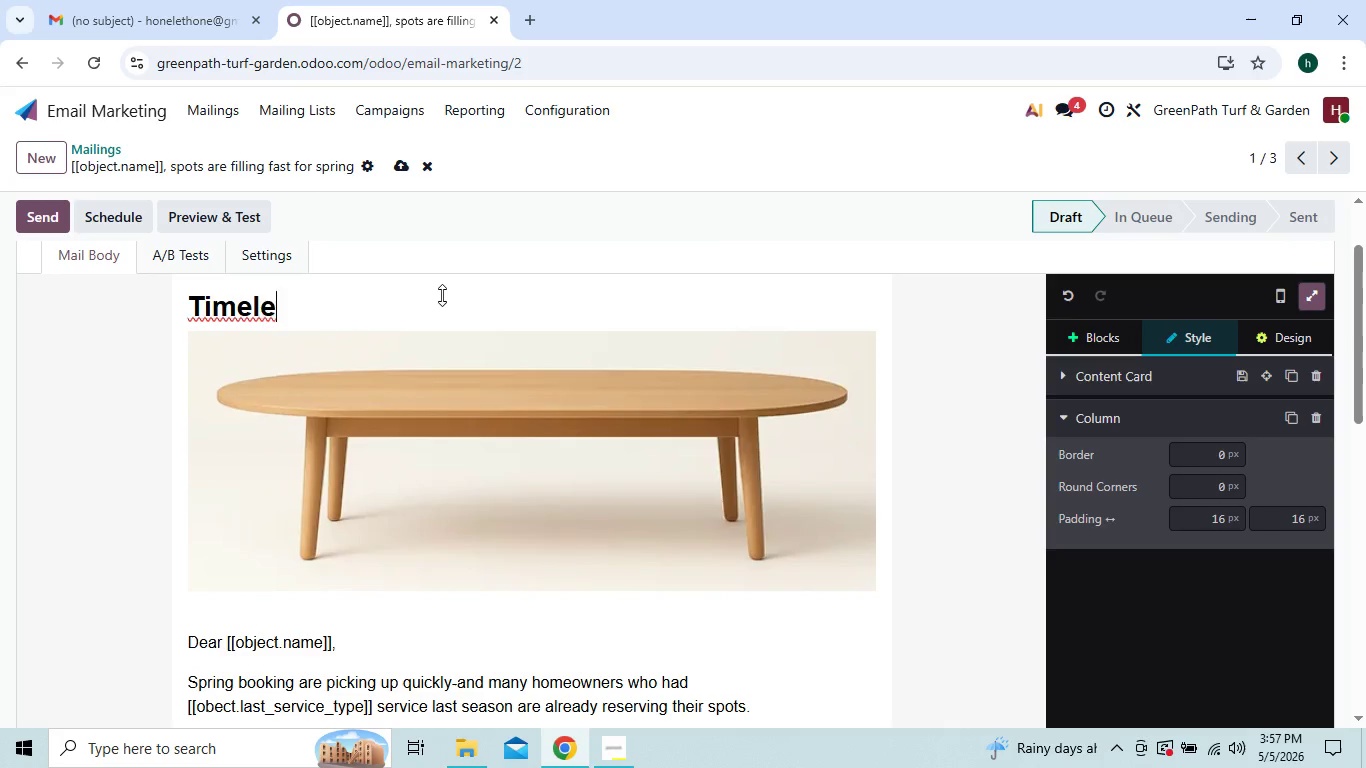 
key(Backspace)
 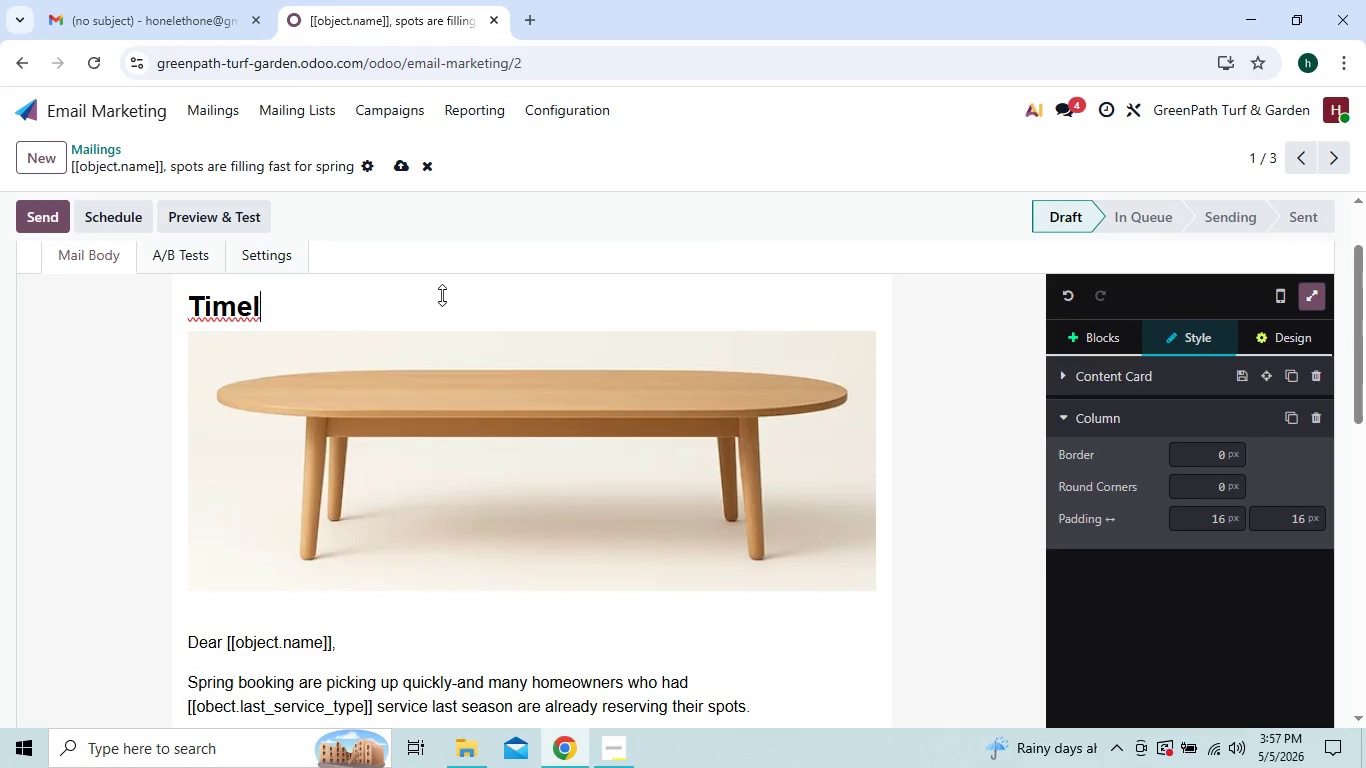 
key(Backspace)
 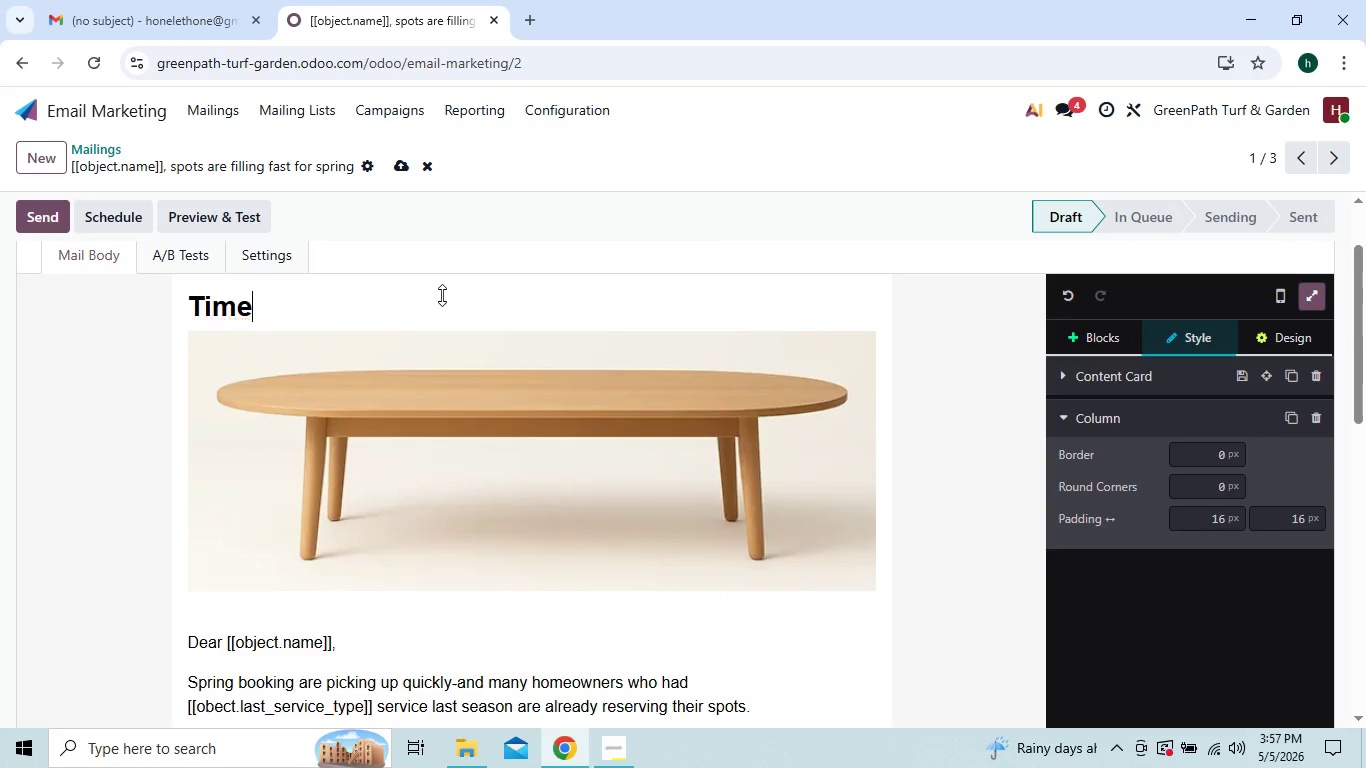 
key(Backspace)
 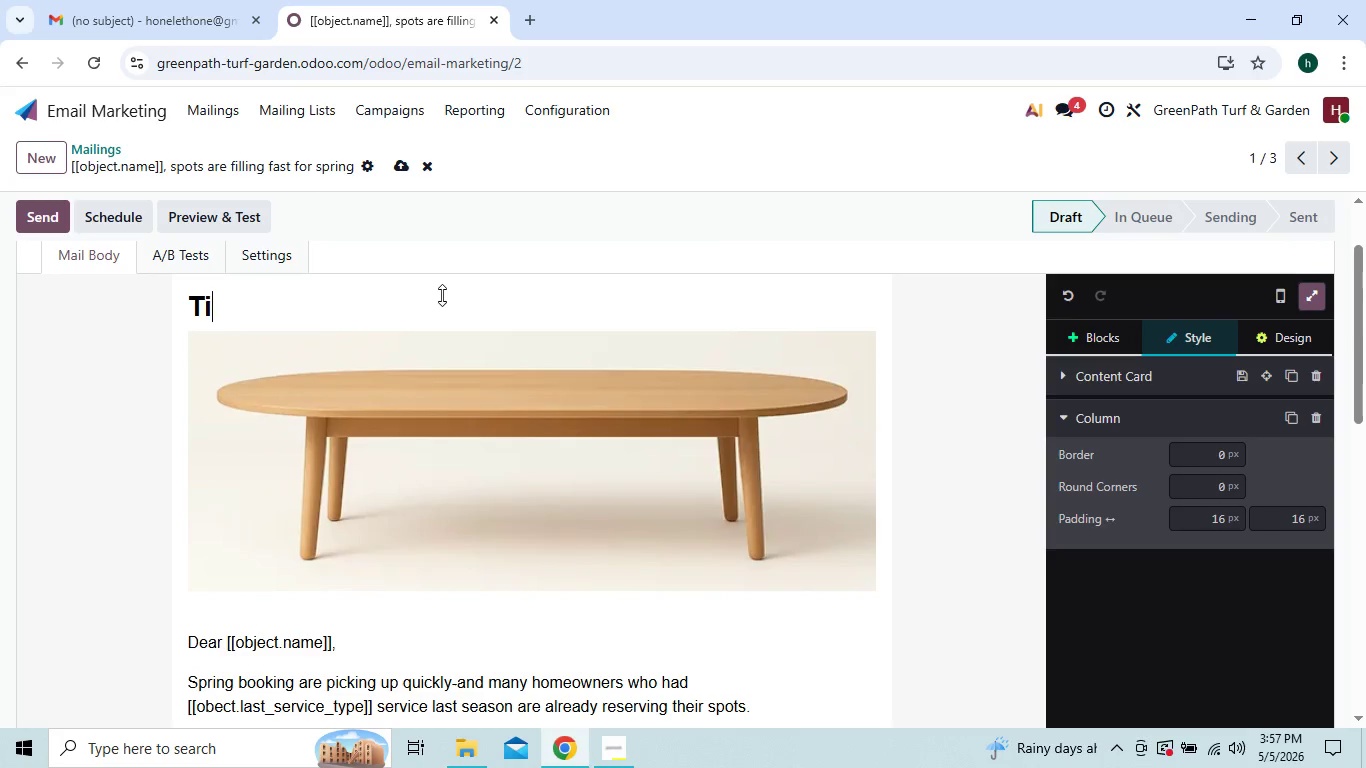 
key(Backspace)
 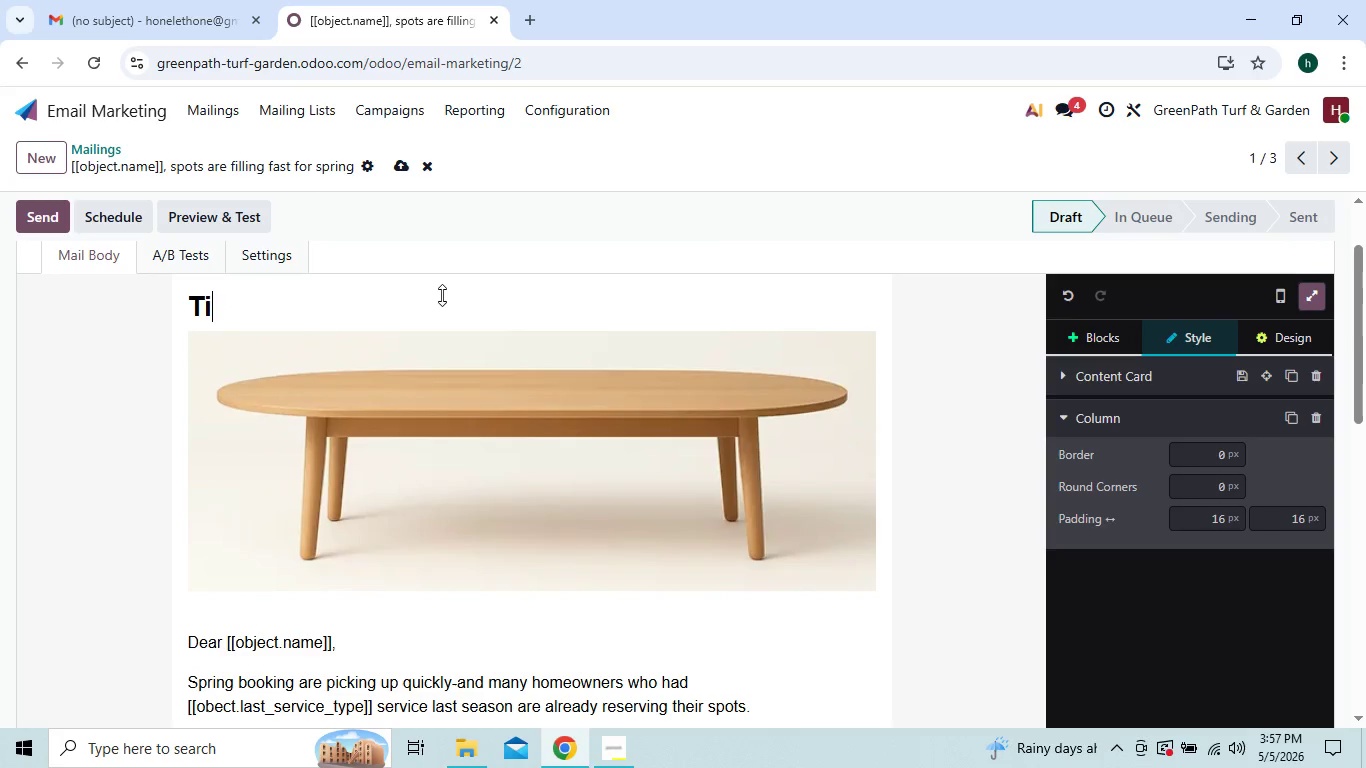 
key(Backspace)
 